 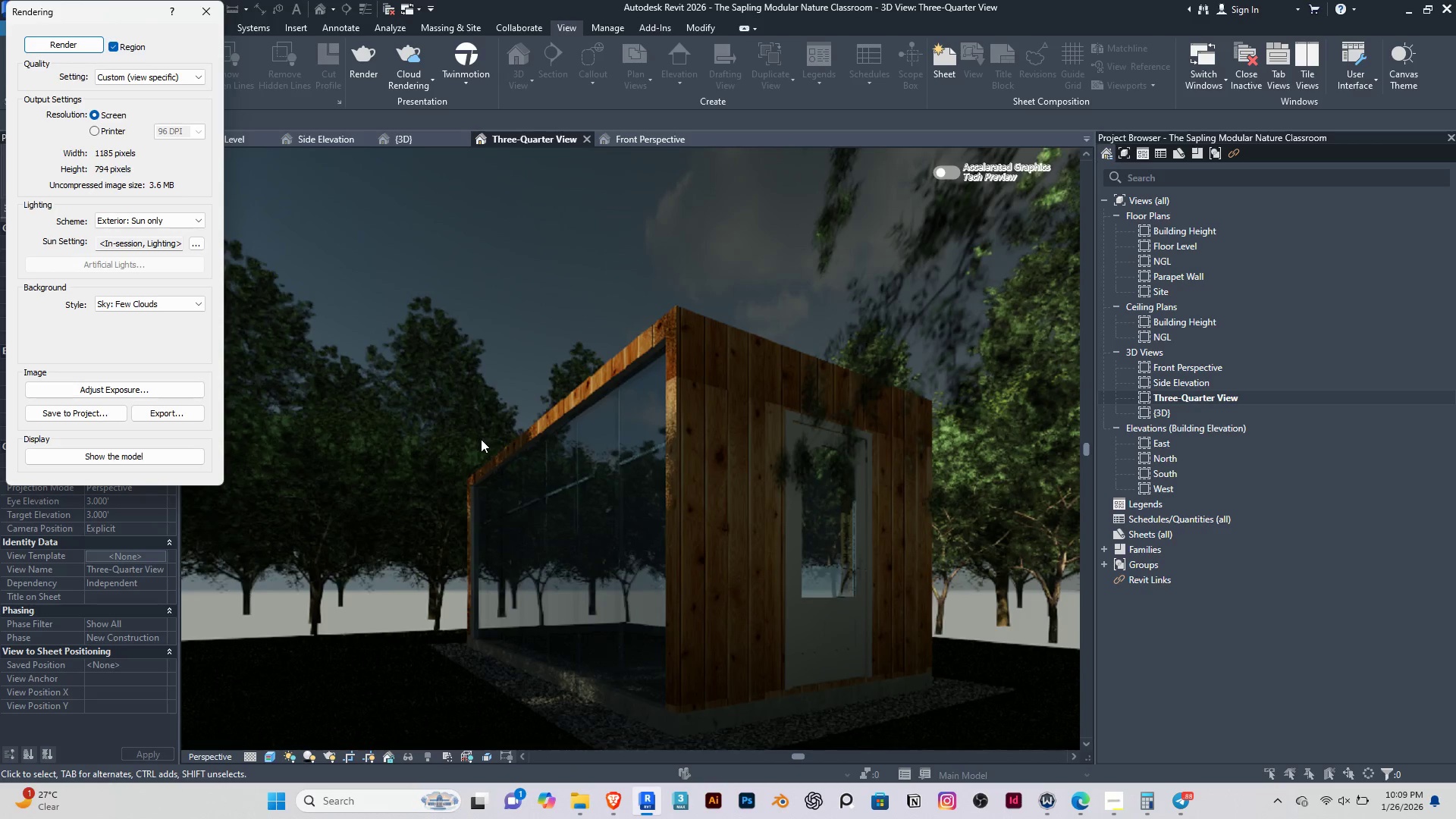 
scroll: coordinate [645, 472], scroll_direction: down, amount: 2.0
 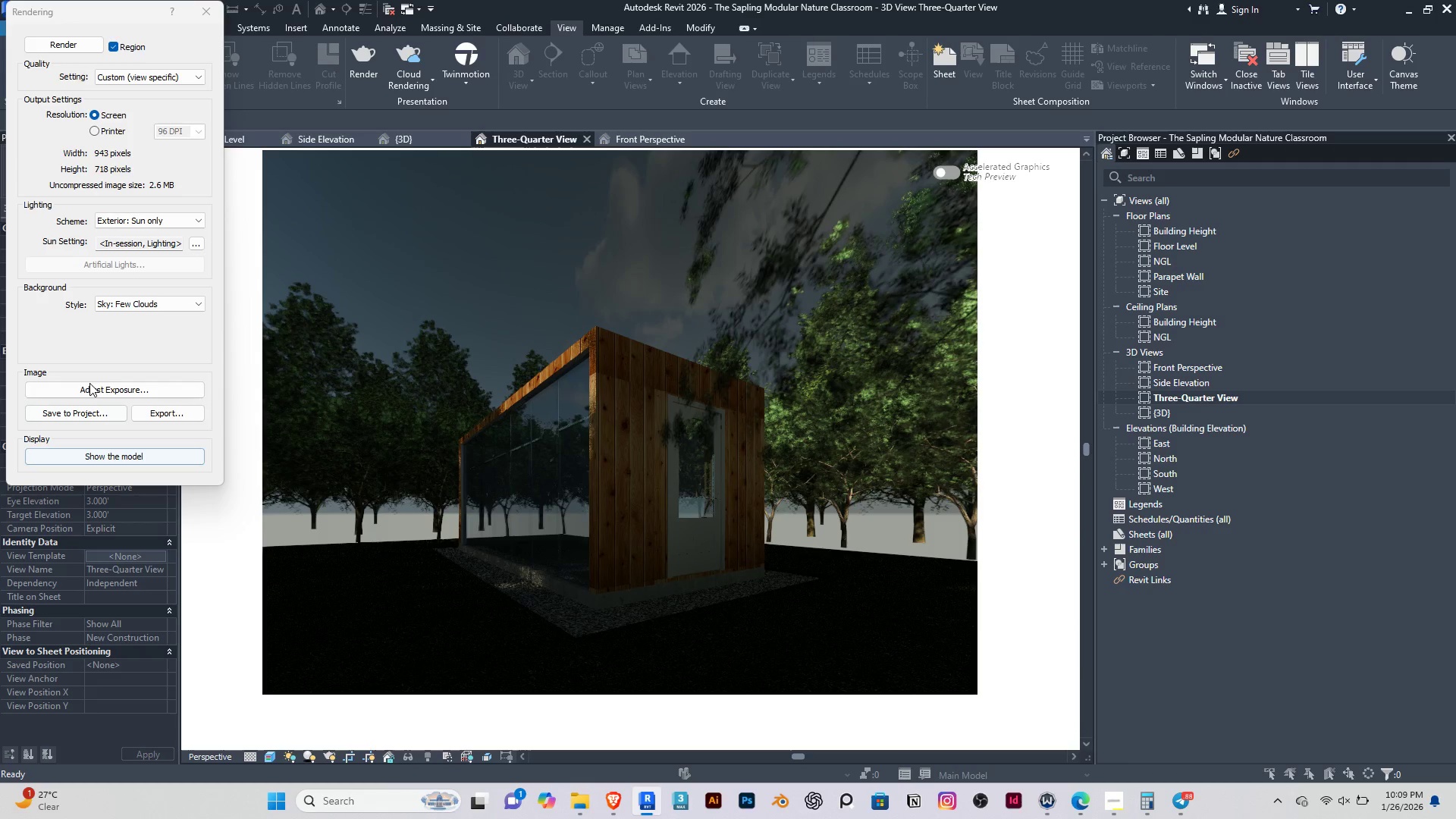 
left_click([108, 387])
 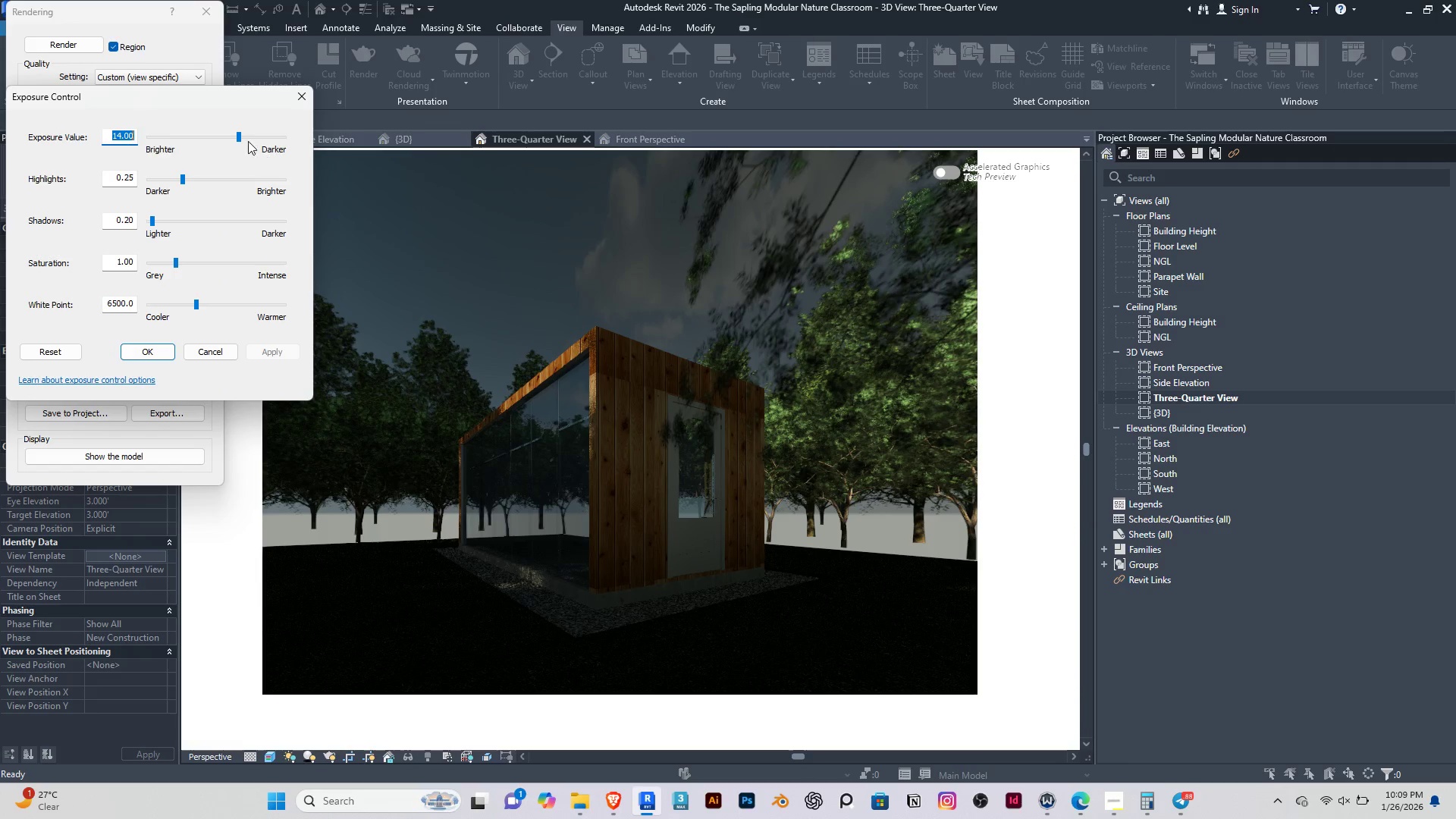 
left_click_drag(start_coordinate=[240, 136], to_coordinate=[266, 130])
 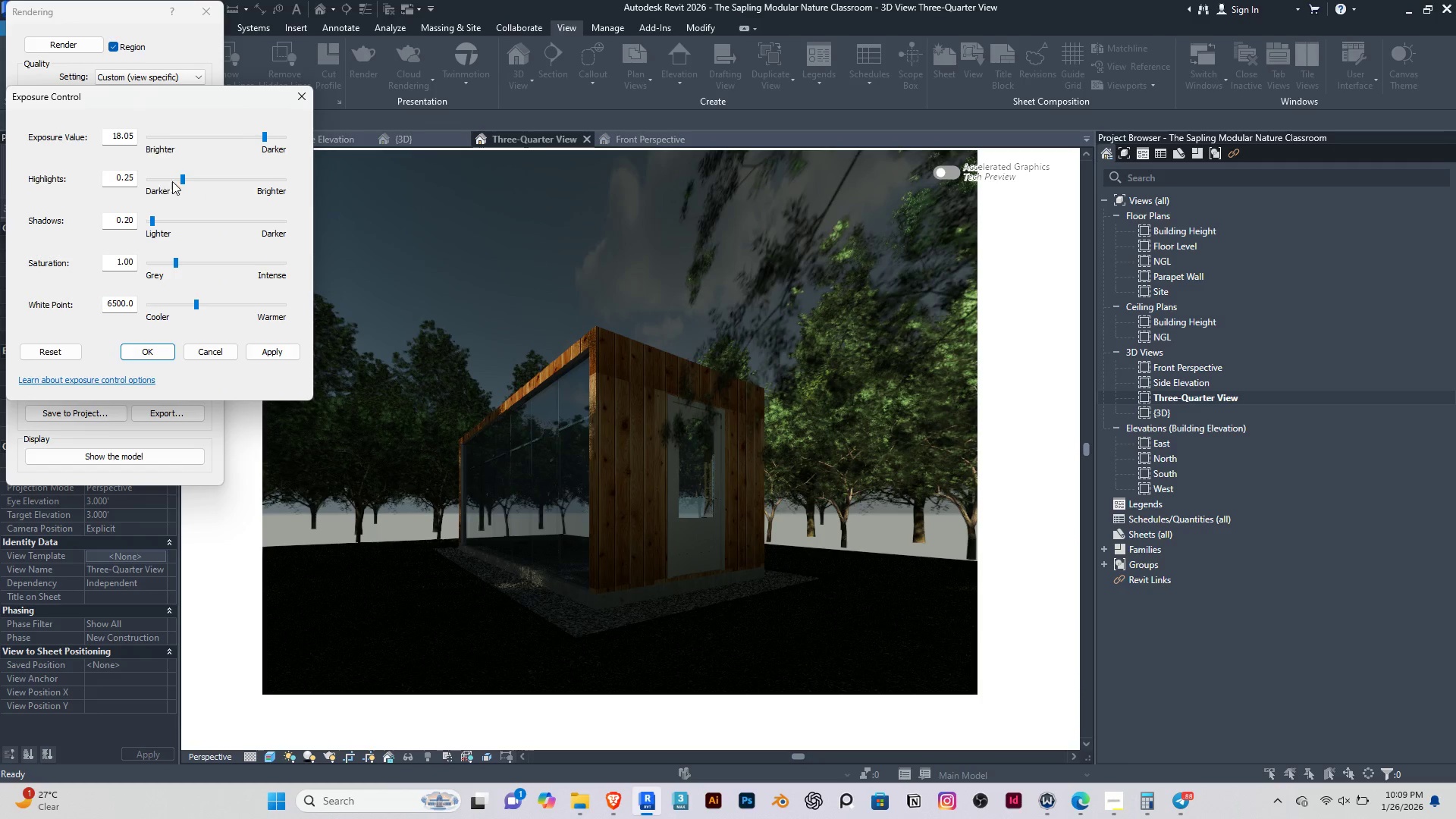 
left_click_drag(start_coordinate=[266, 138], to_coordinate=[281, 136])
 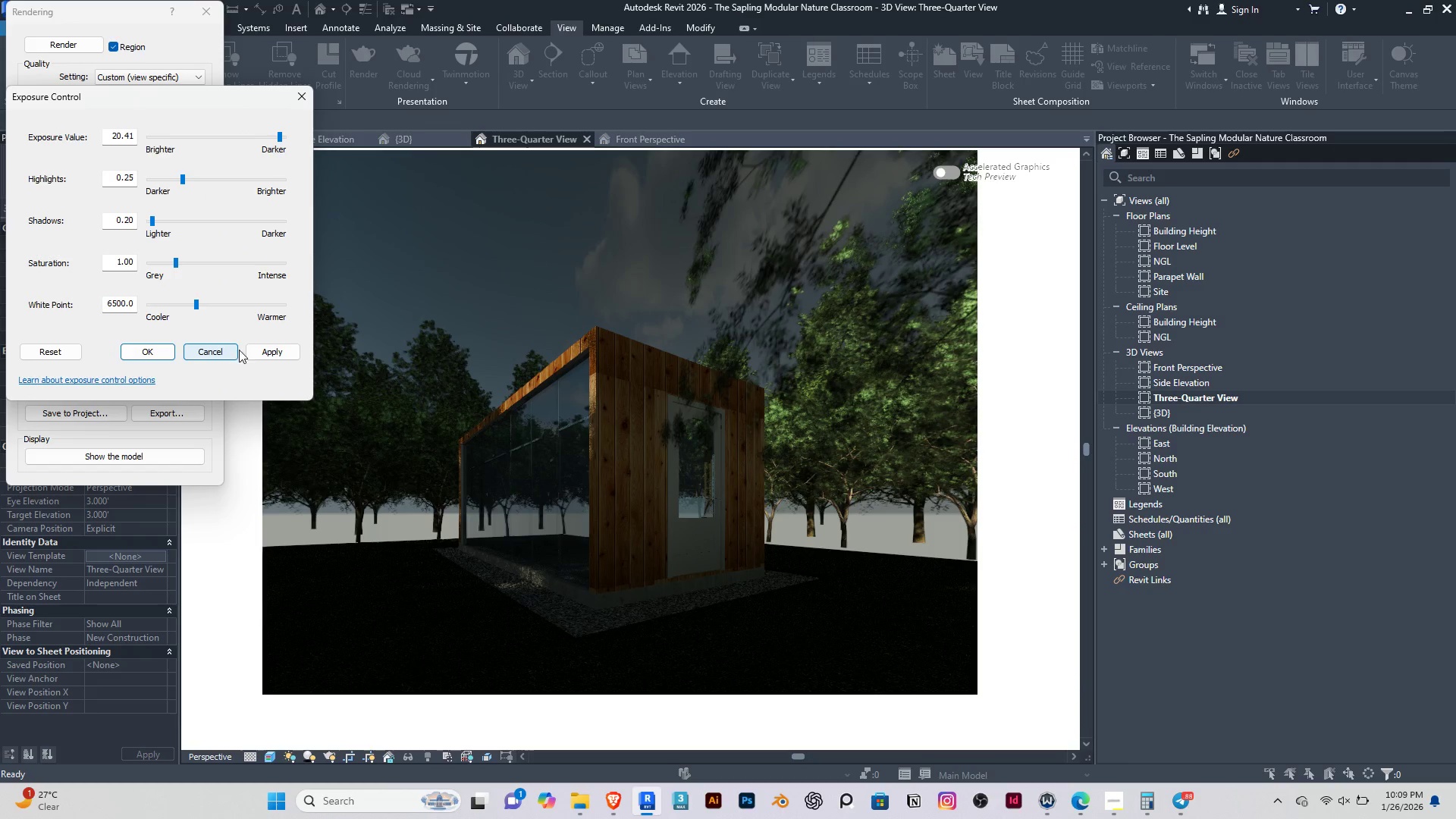 
left_click([248, 347])
 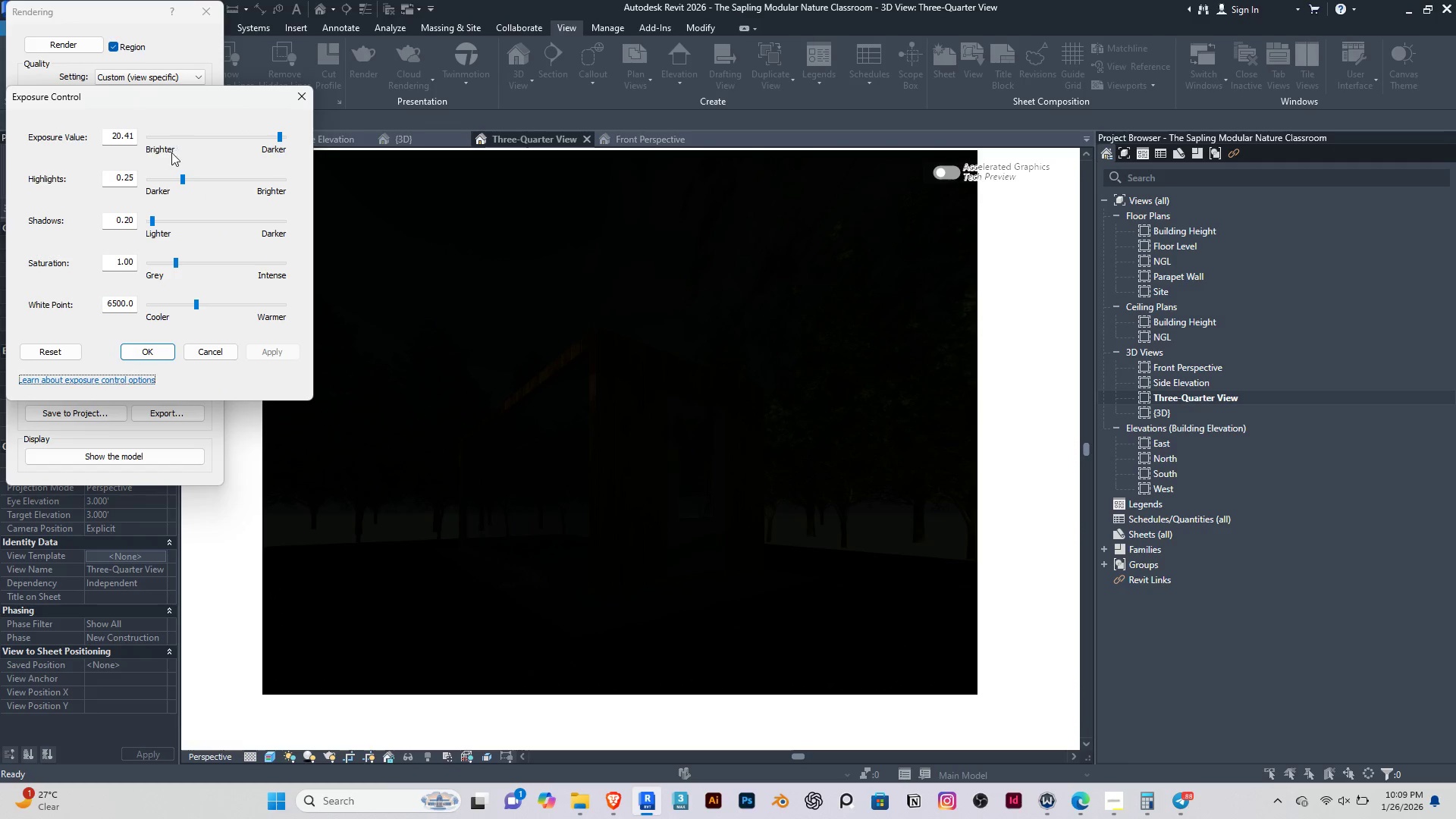 
scroll: coordinate [536, 326], scroll_direction: up, amount: 4.0
 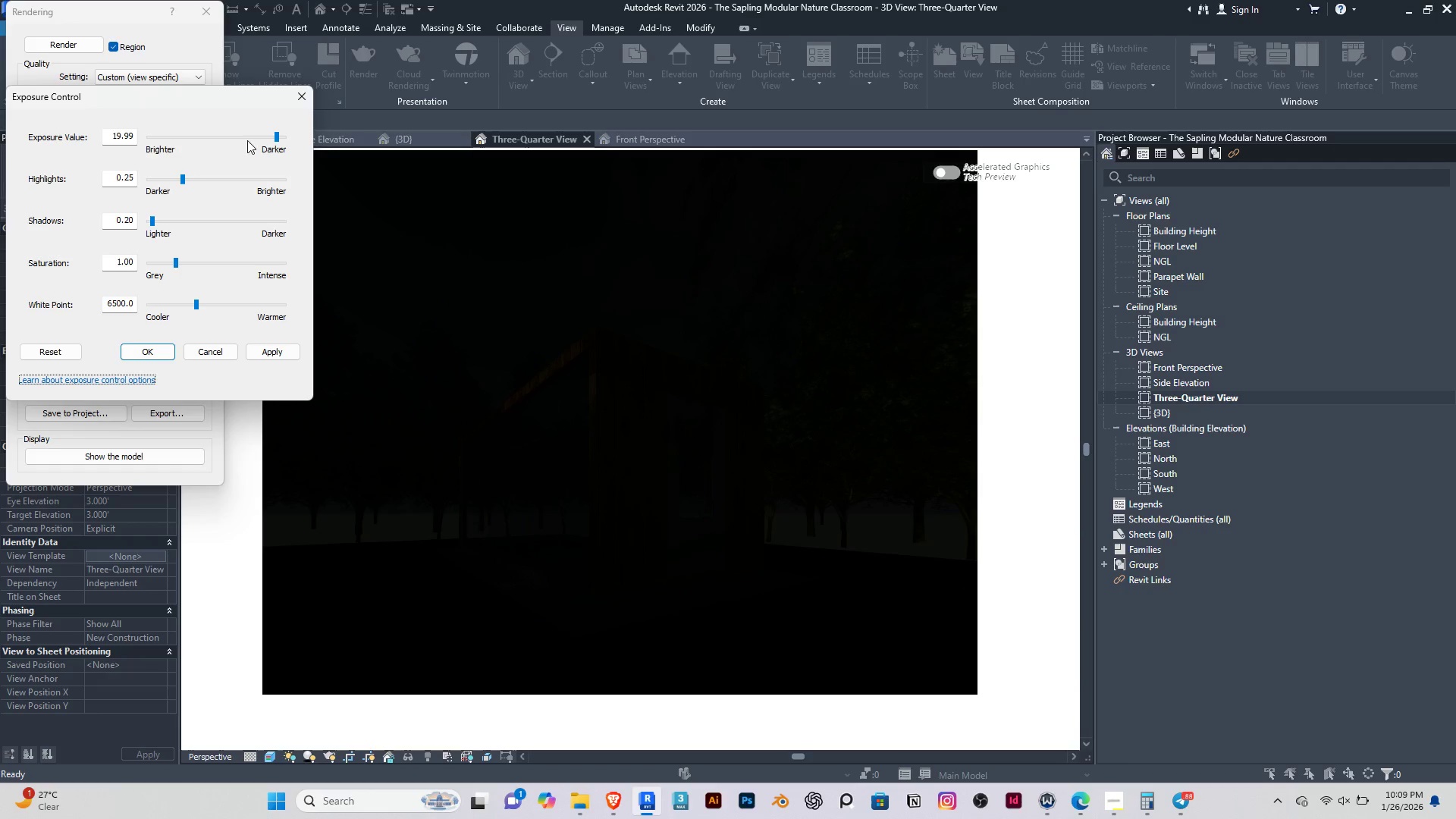 
left_click_drag(start_coordinate=[246, 140], to_coordinate=[174, 137])
 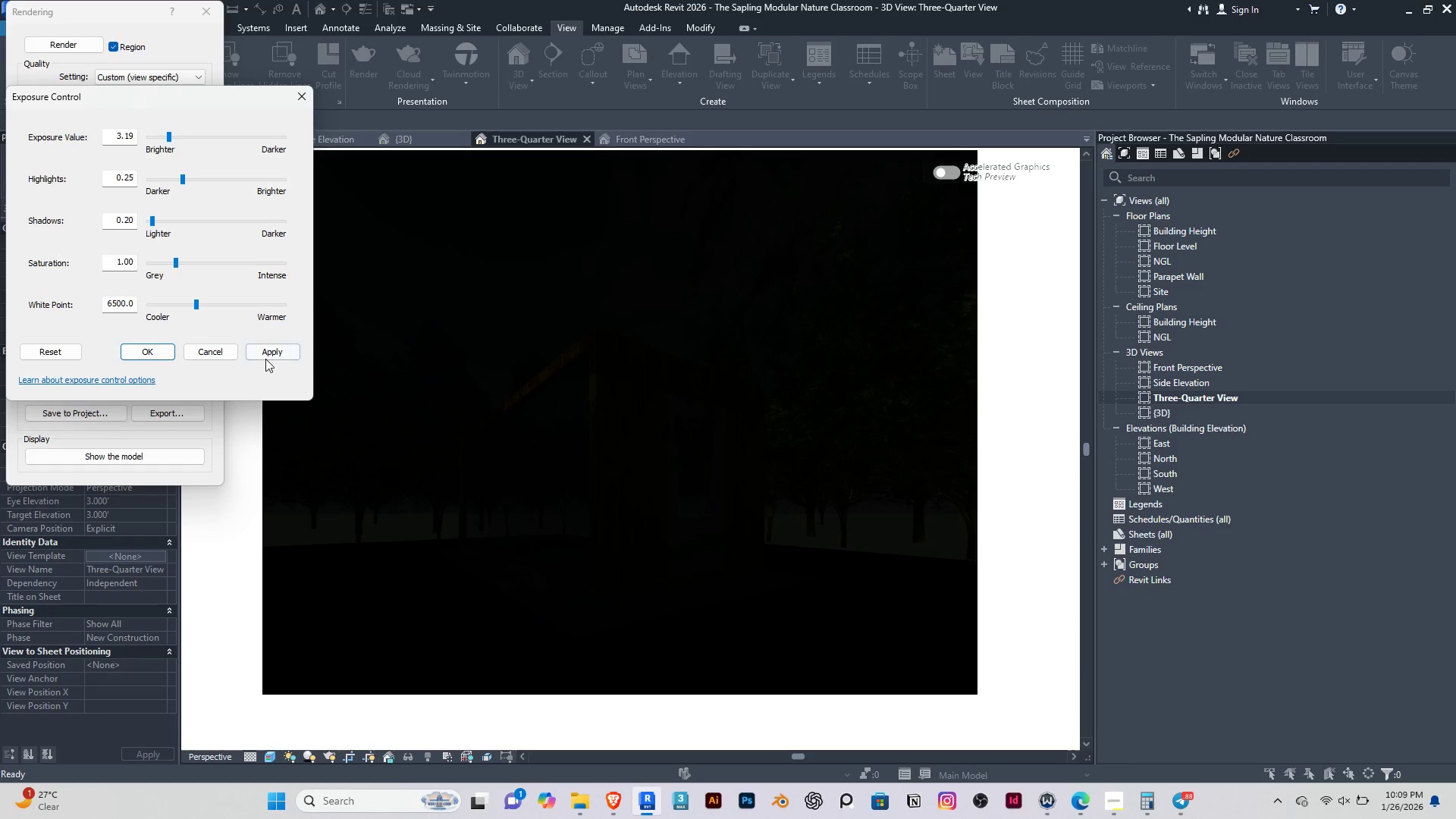 
left_click([265, 359])
 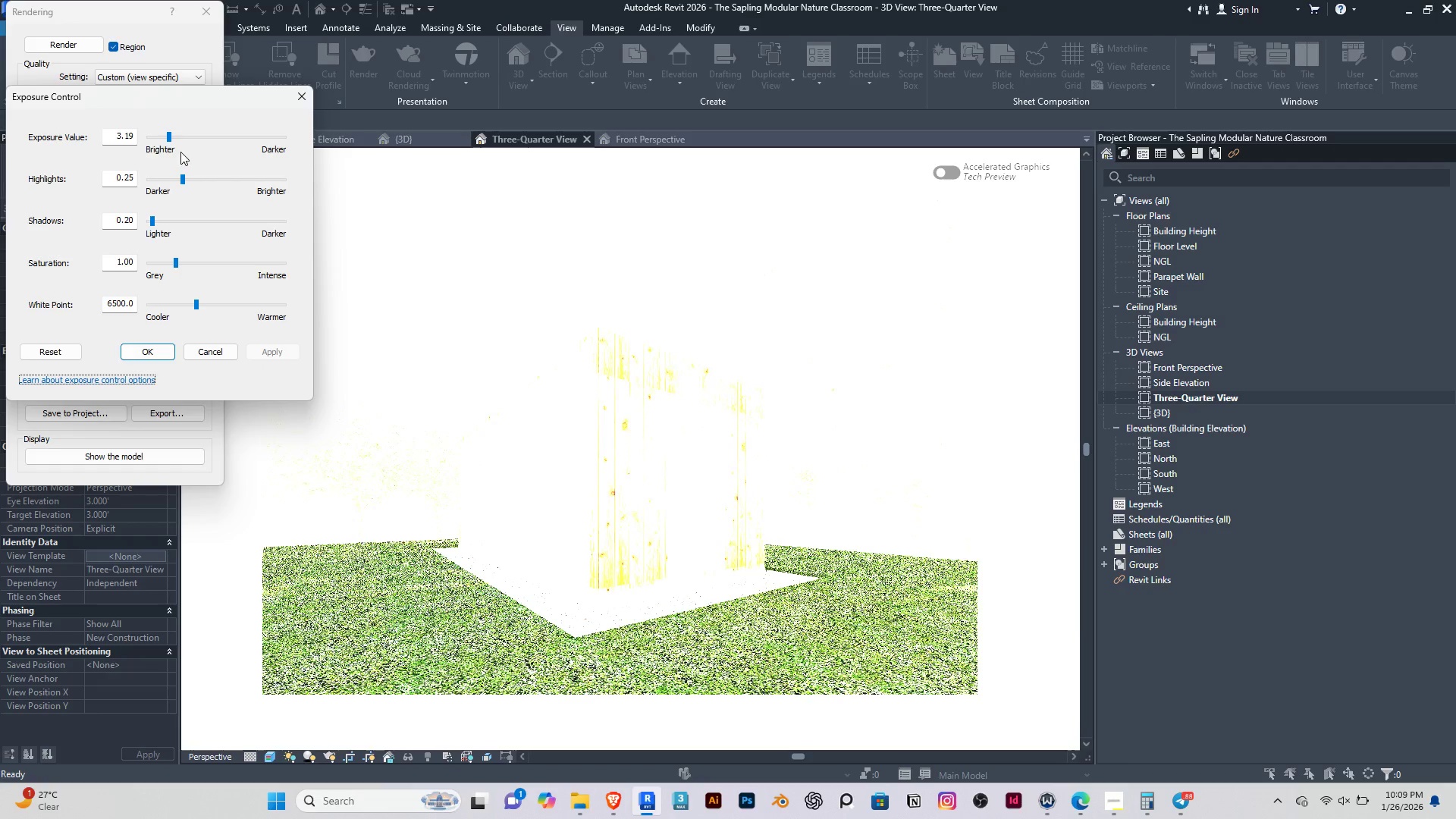 
left_click_drag(start_coordinate=[170, 133], to_coordinate=[199, 127])
 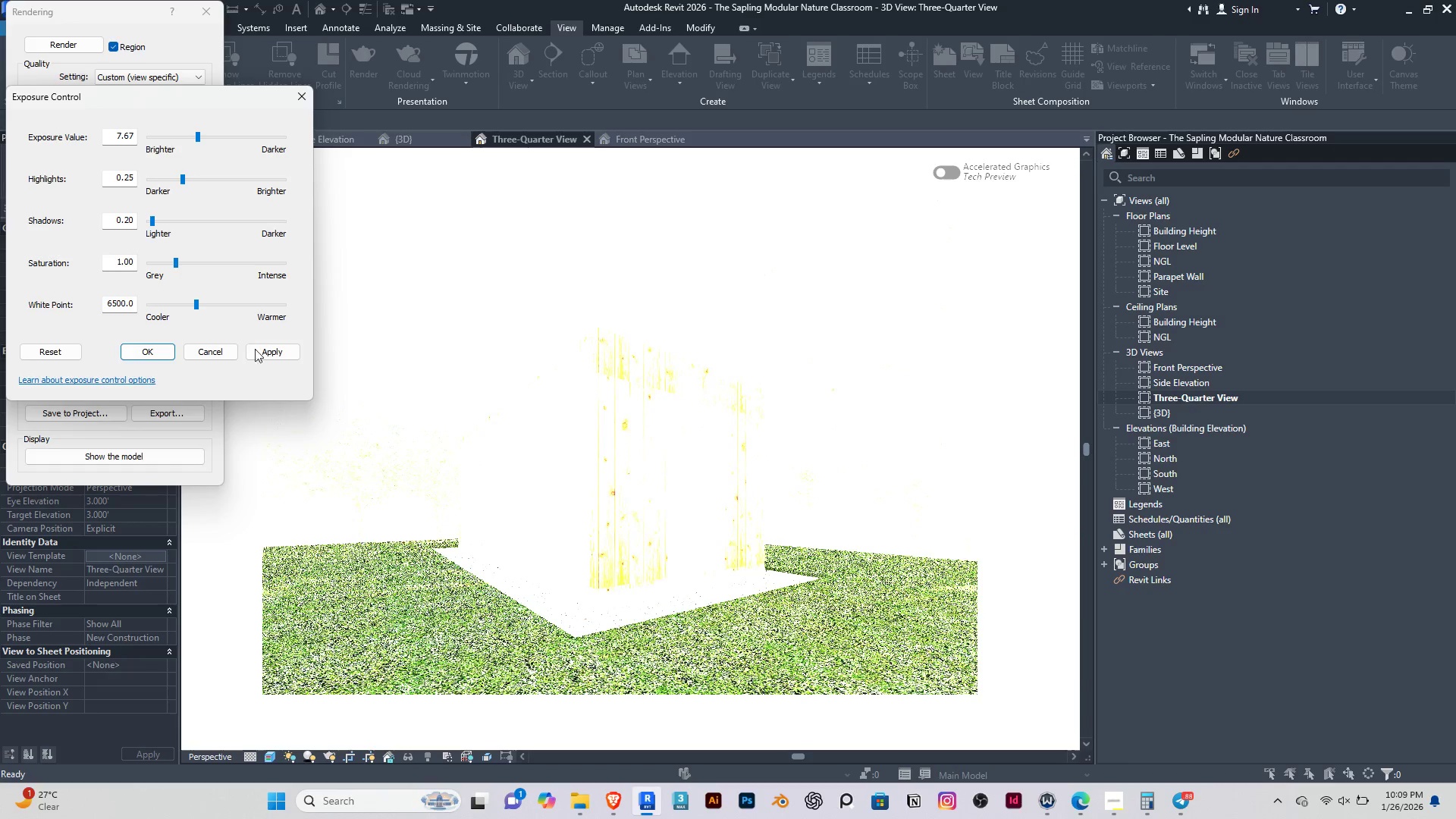 
left_click([259, 353])
 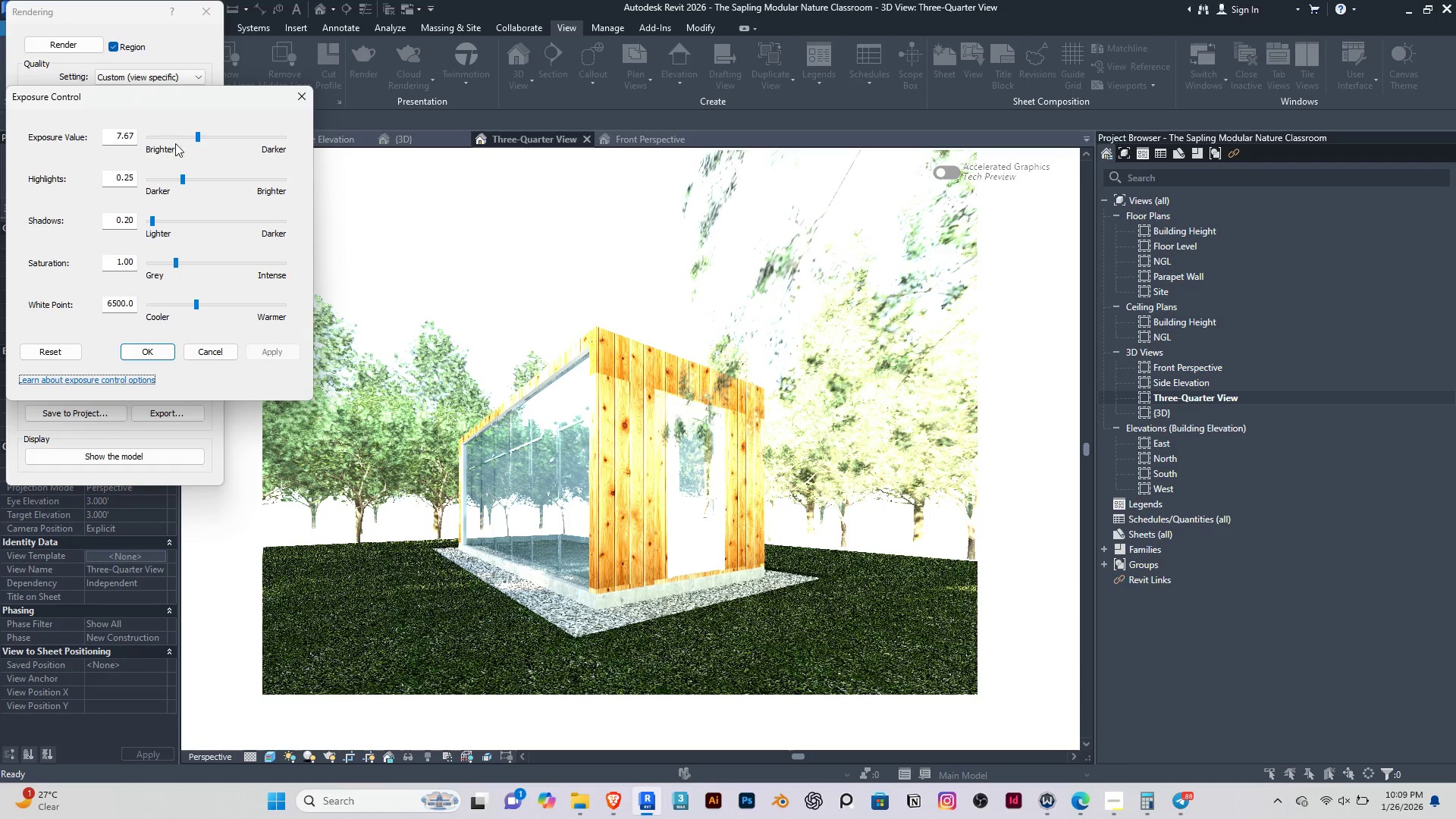 
left_click_drag(start_coordinate=[195, 138], to_coordinate=[215, 132])
 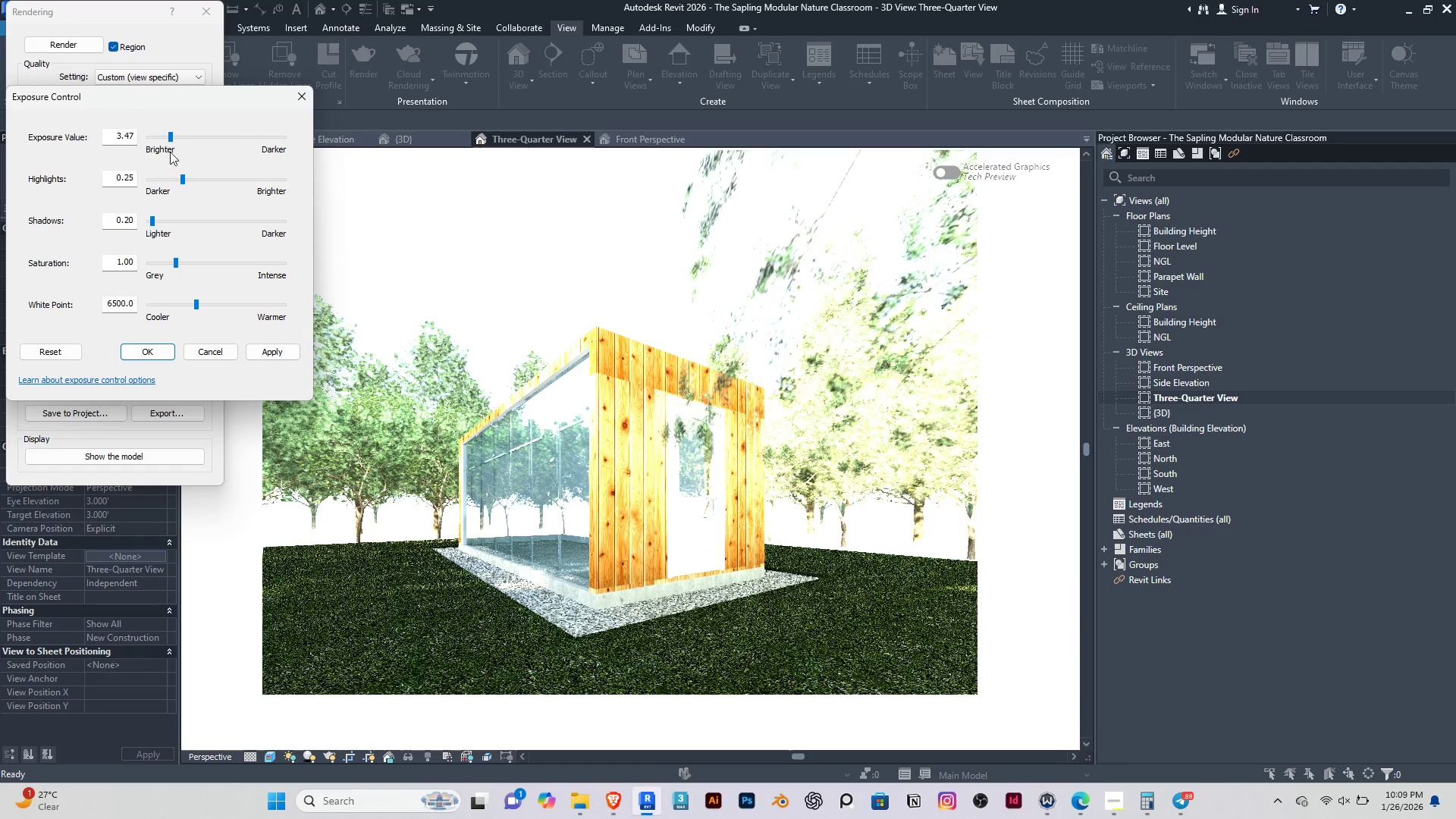 
left_click_drag(start_coordinate=[177, 142], to_coordinate=[215, 133])
 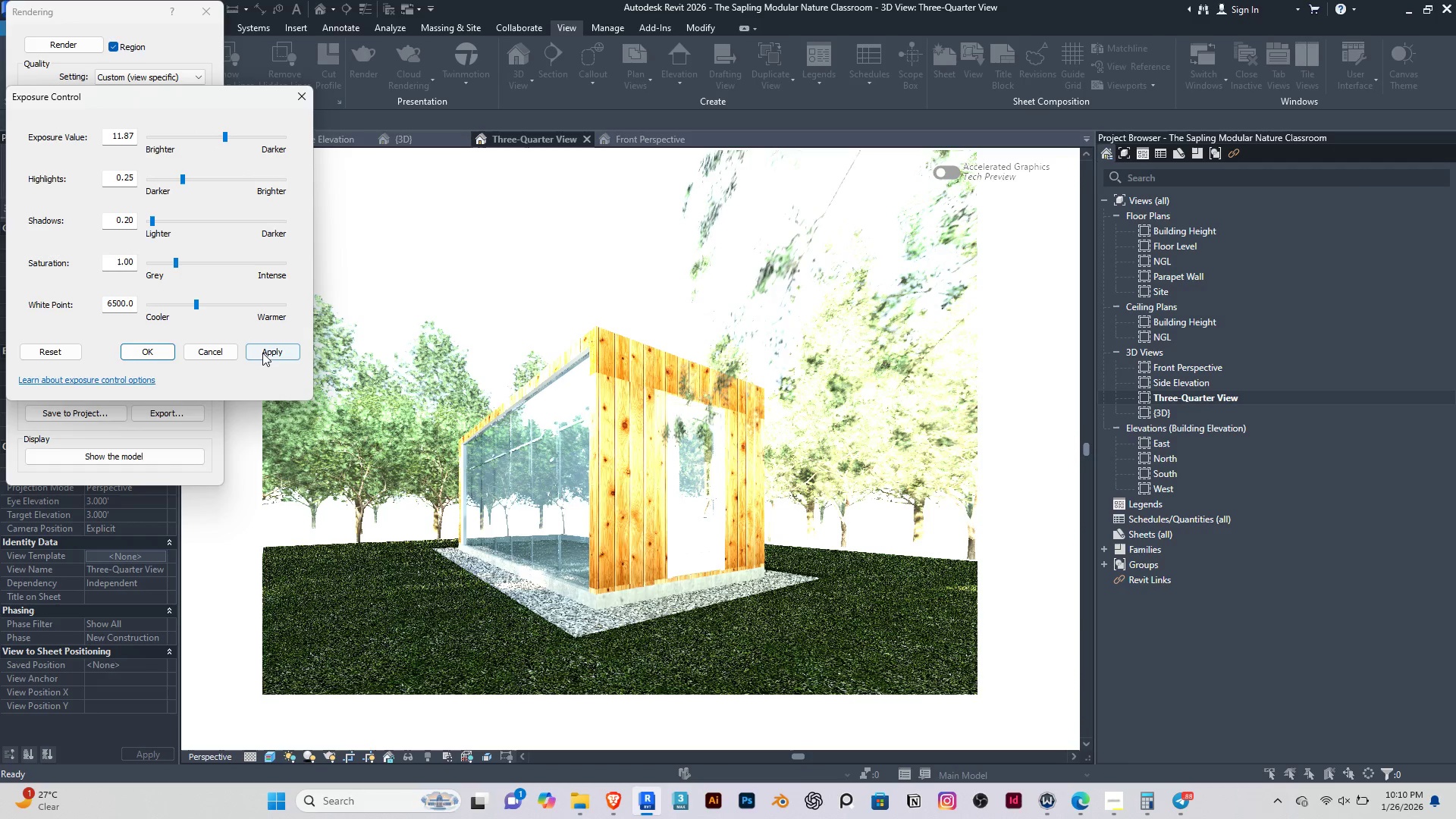 
left_click([262, 353])
 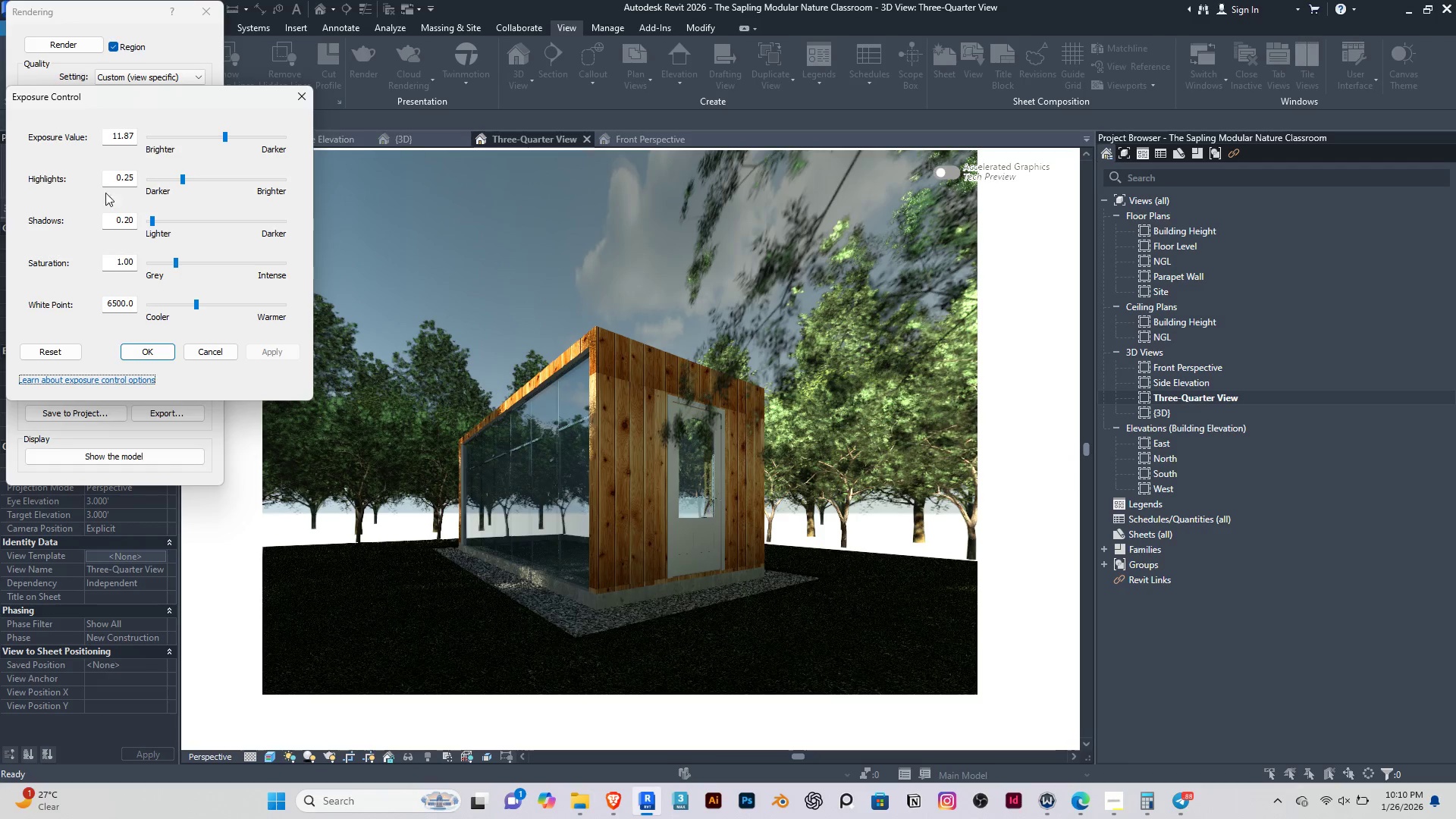 
left_click_drag(start_coordinate=[177, 179], to_coordinate=[226, 170])
 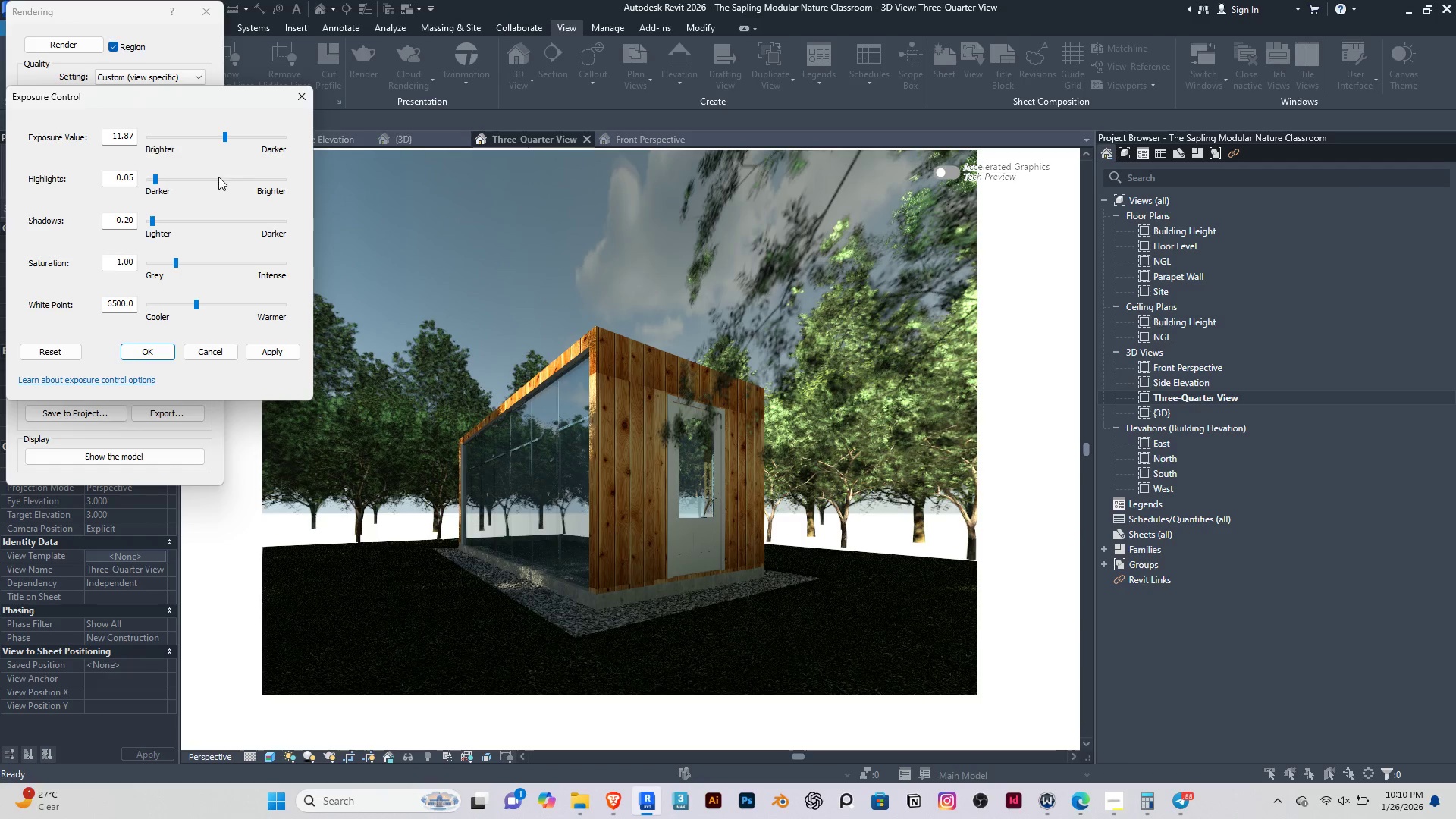 
left_click([221, 173])
 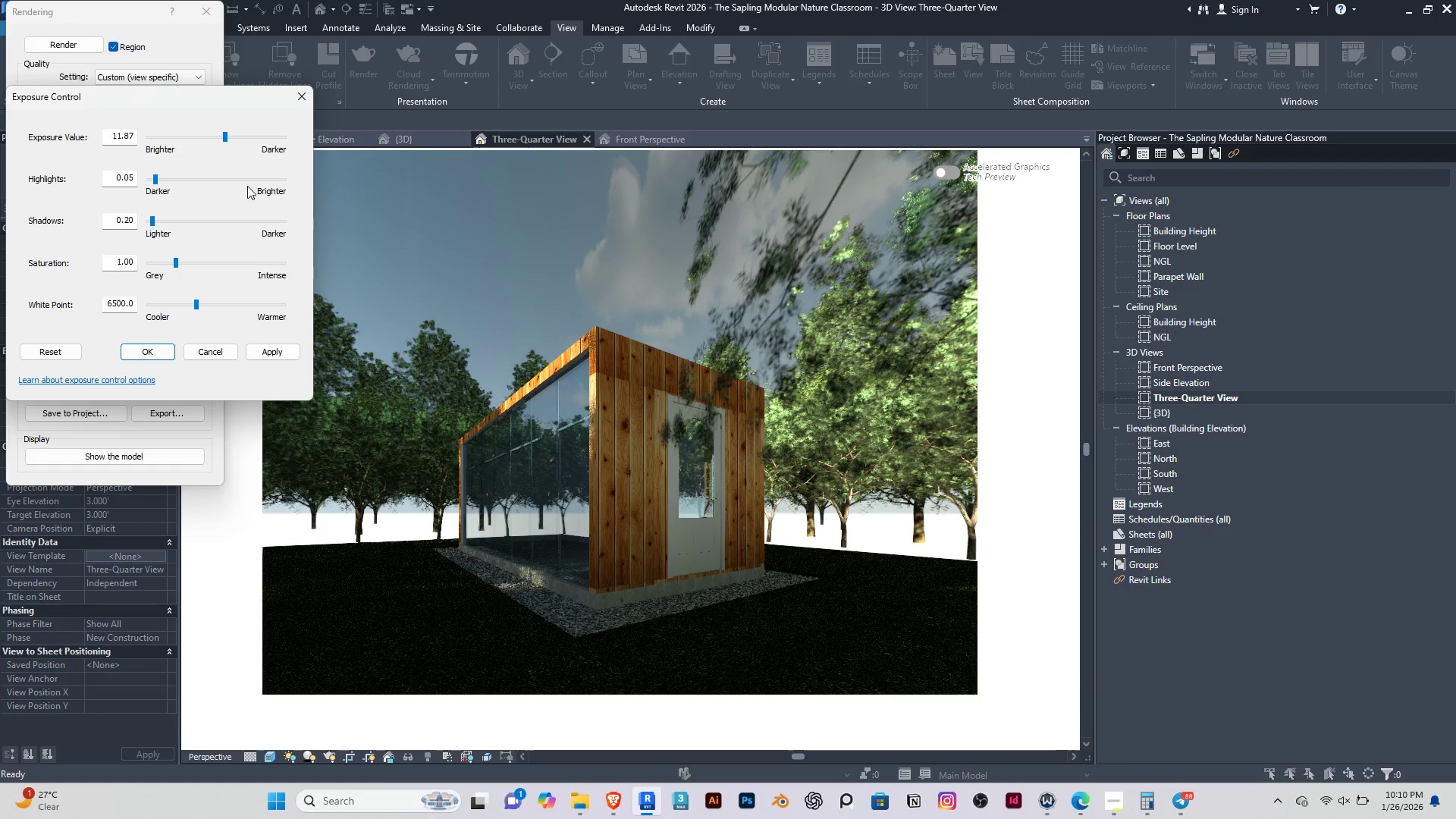 
double_click([249, 181])
 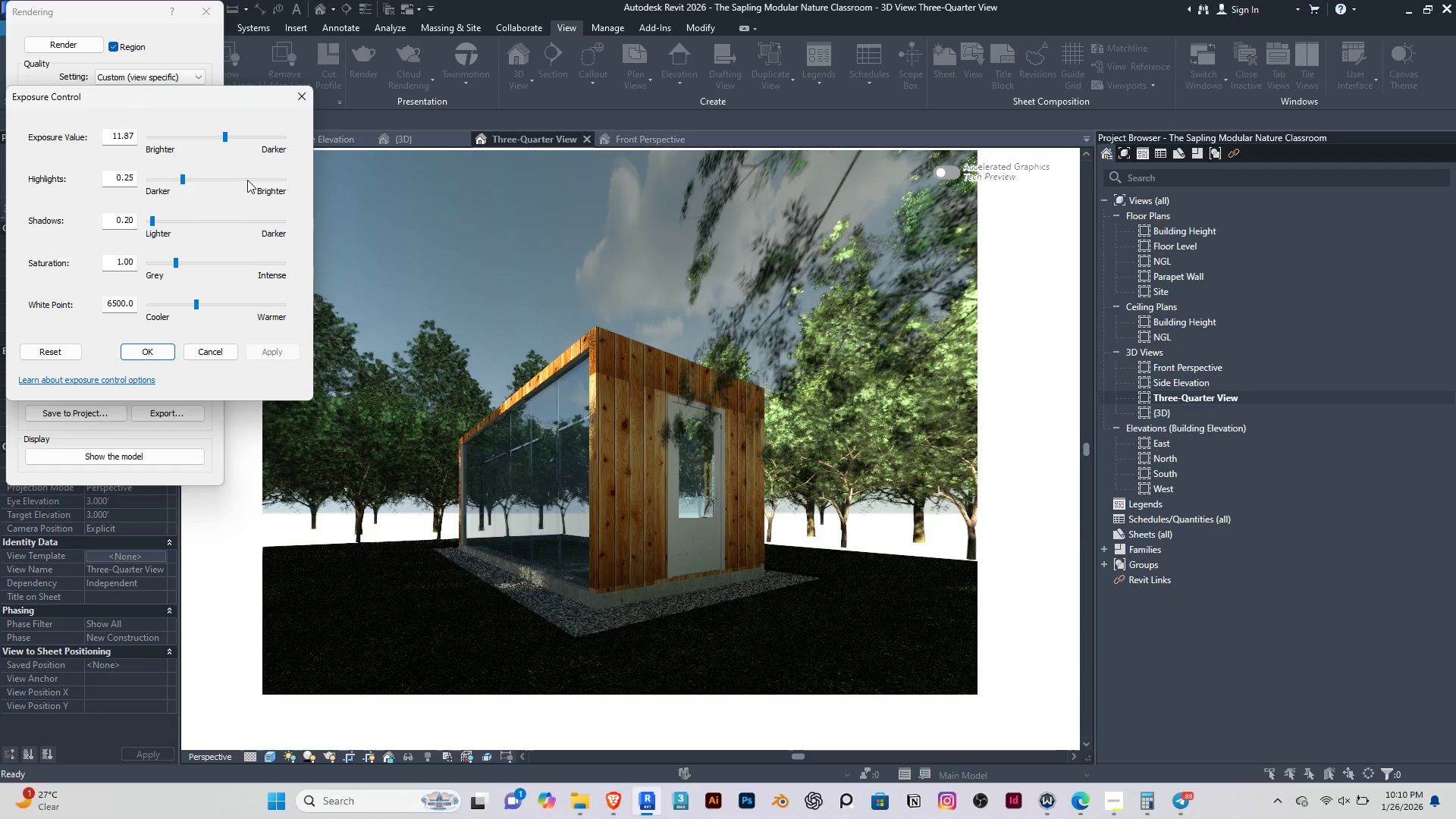 
triple_click([247, 180])
 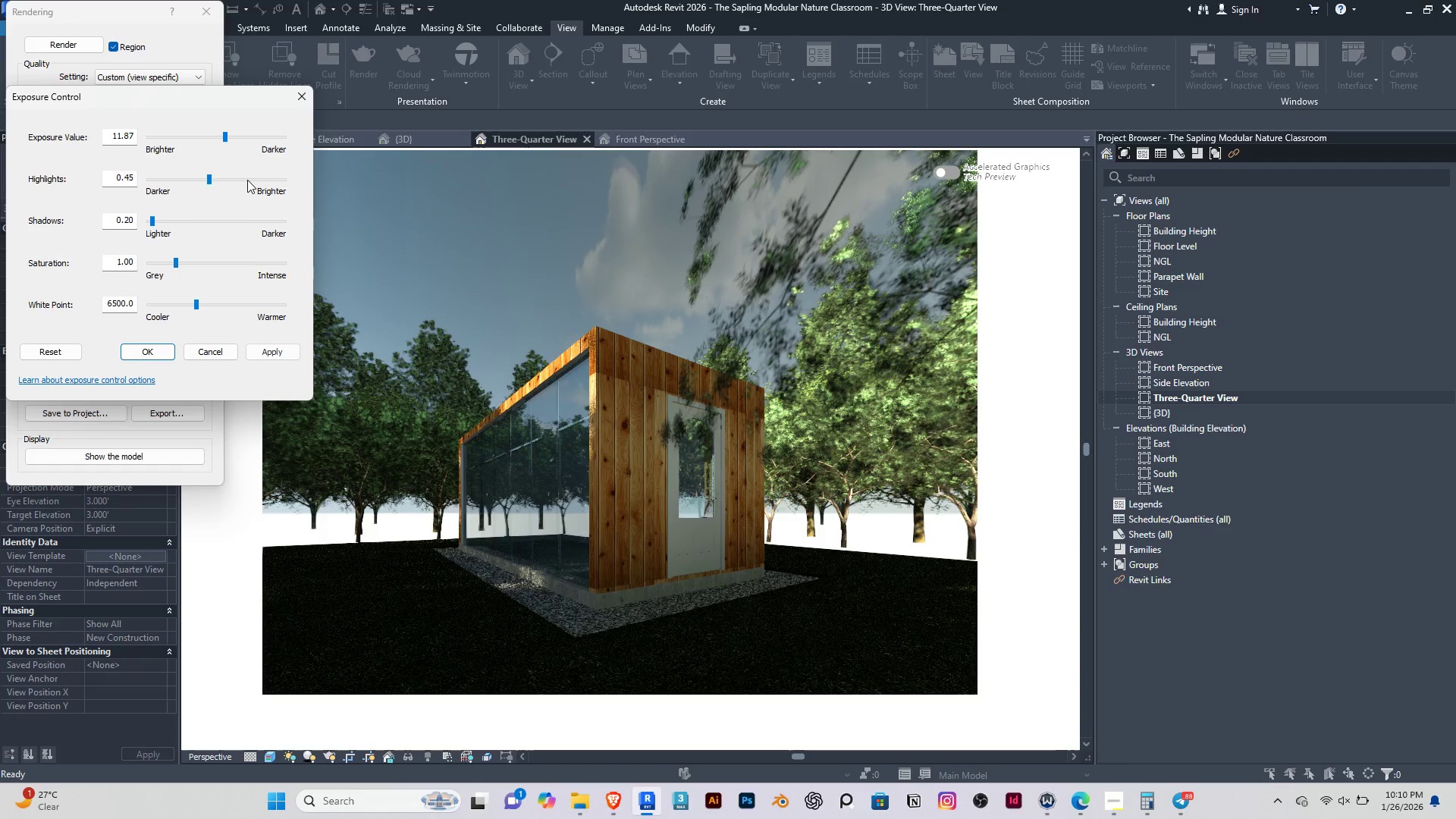 
triple_click([247, 180])
 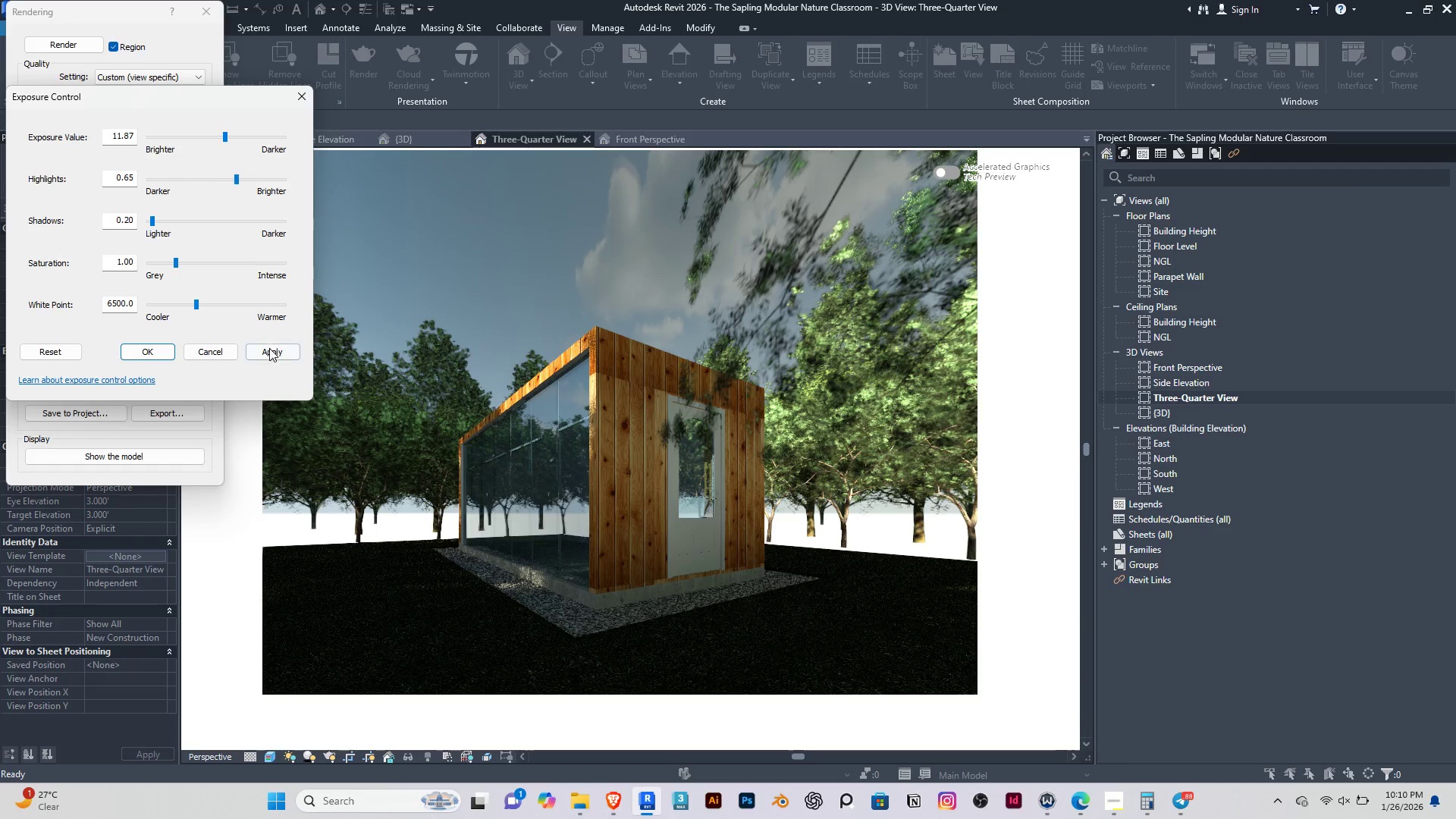 
left_click([269, 353])
 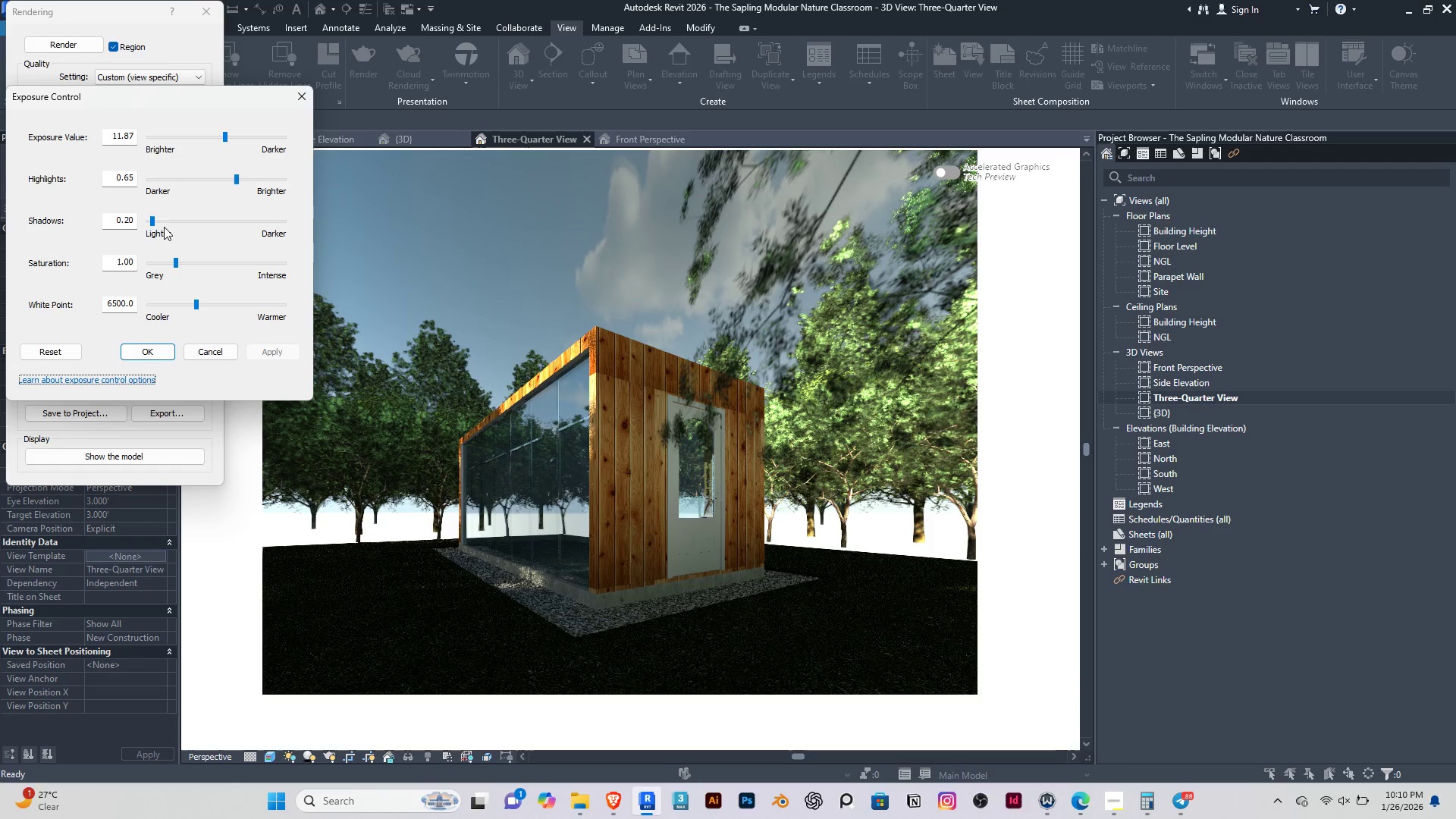 
double_click([181, 219])
 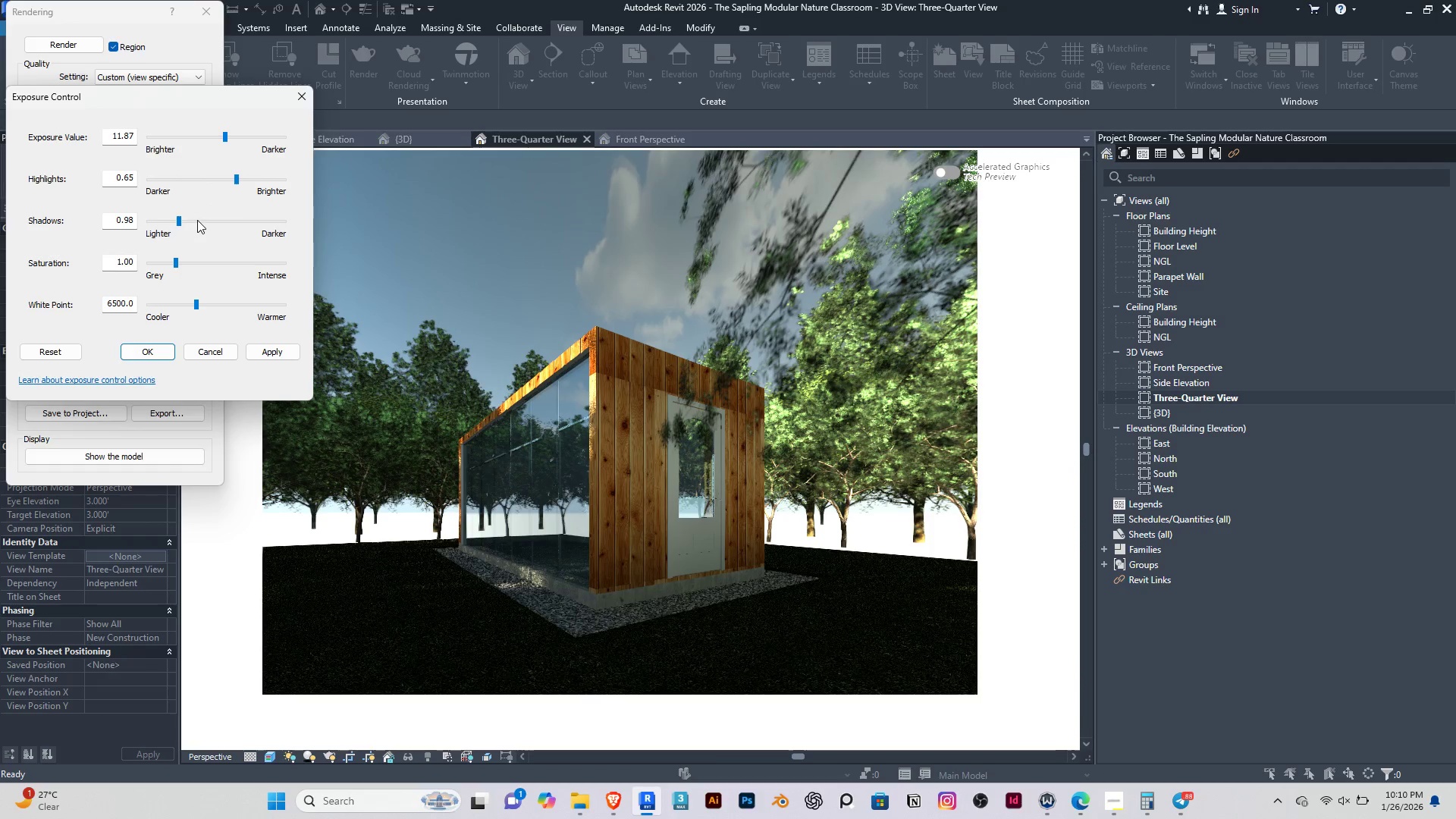 
triple_click([197, 220])
 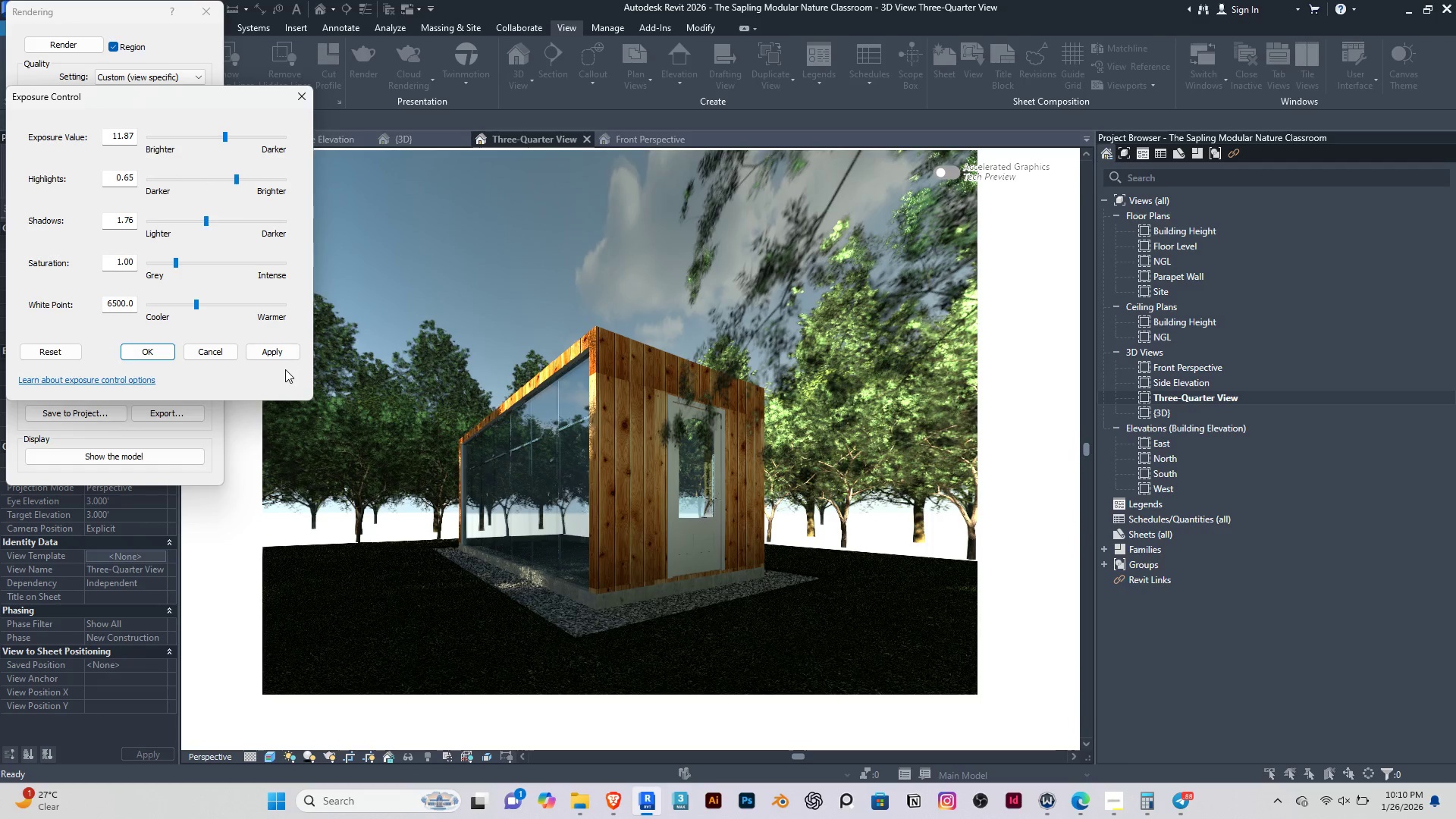 
left_click([274, 352])
 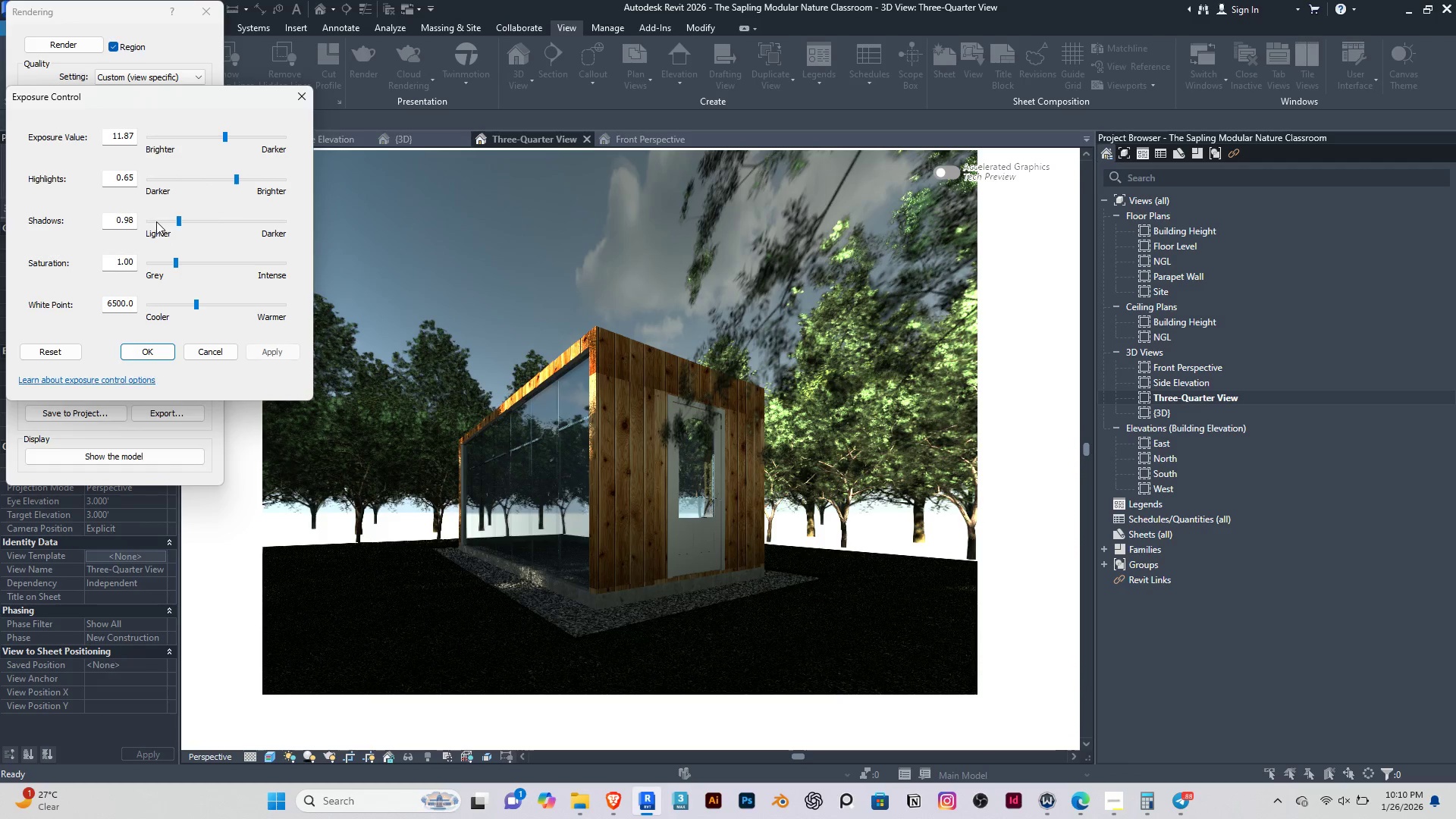 
double_click([156, 221])
 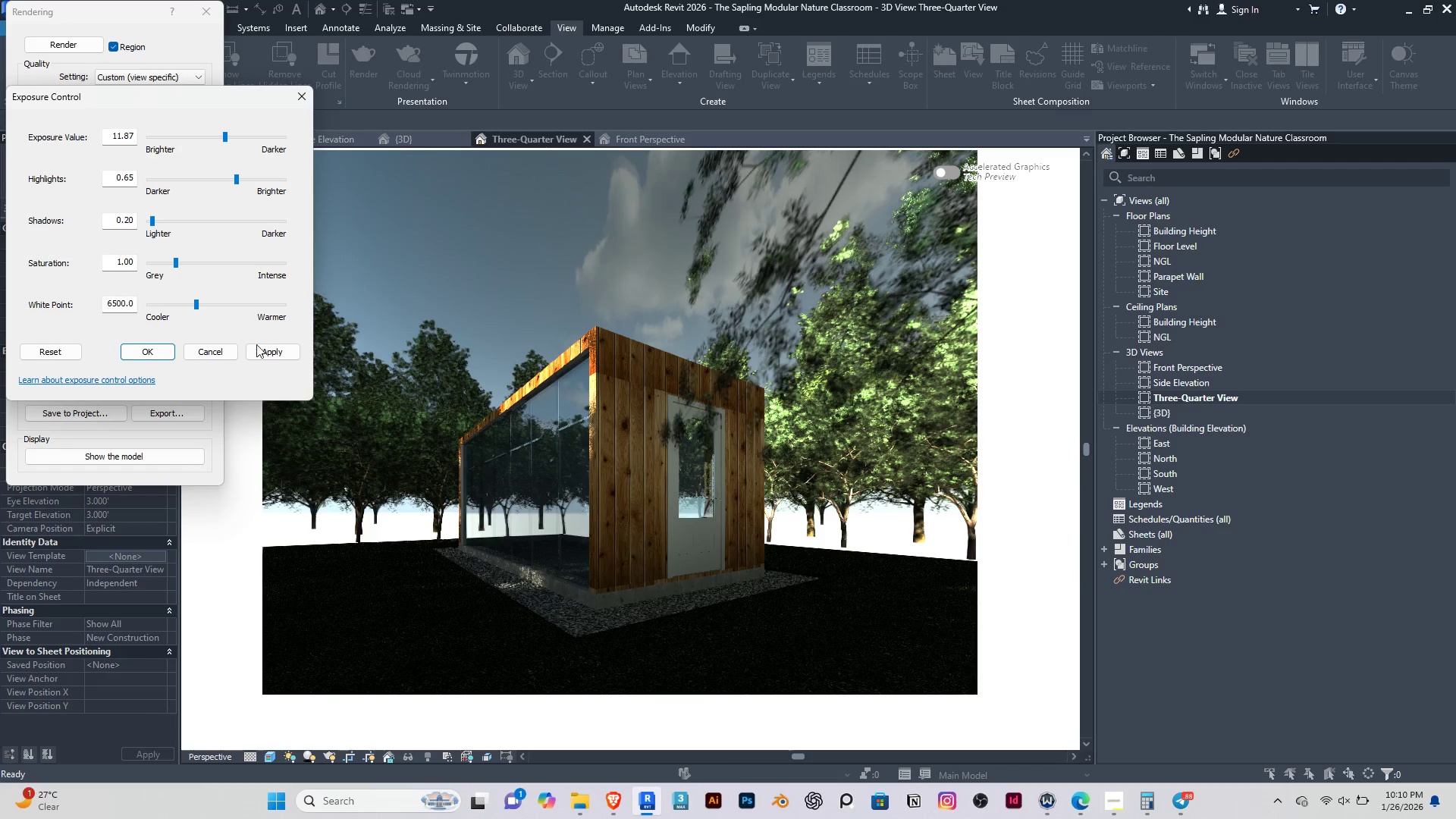 
left_click([265, 349])
 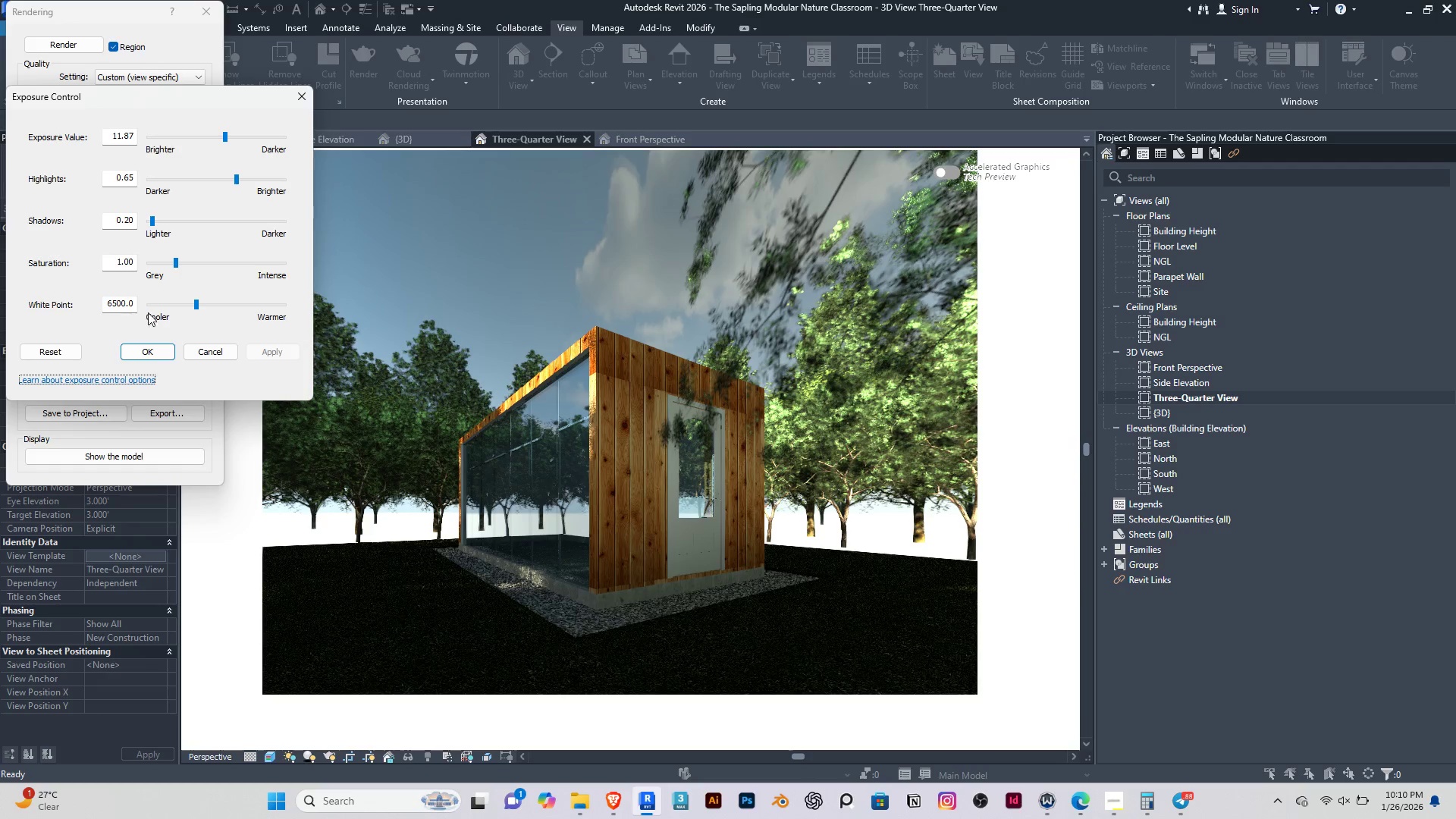 
left_click([191, 262])
 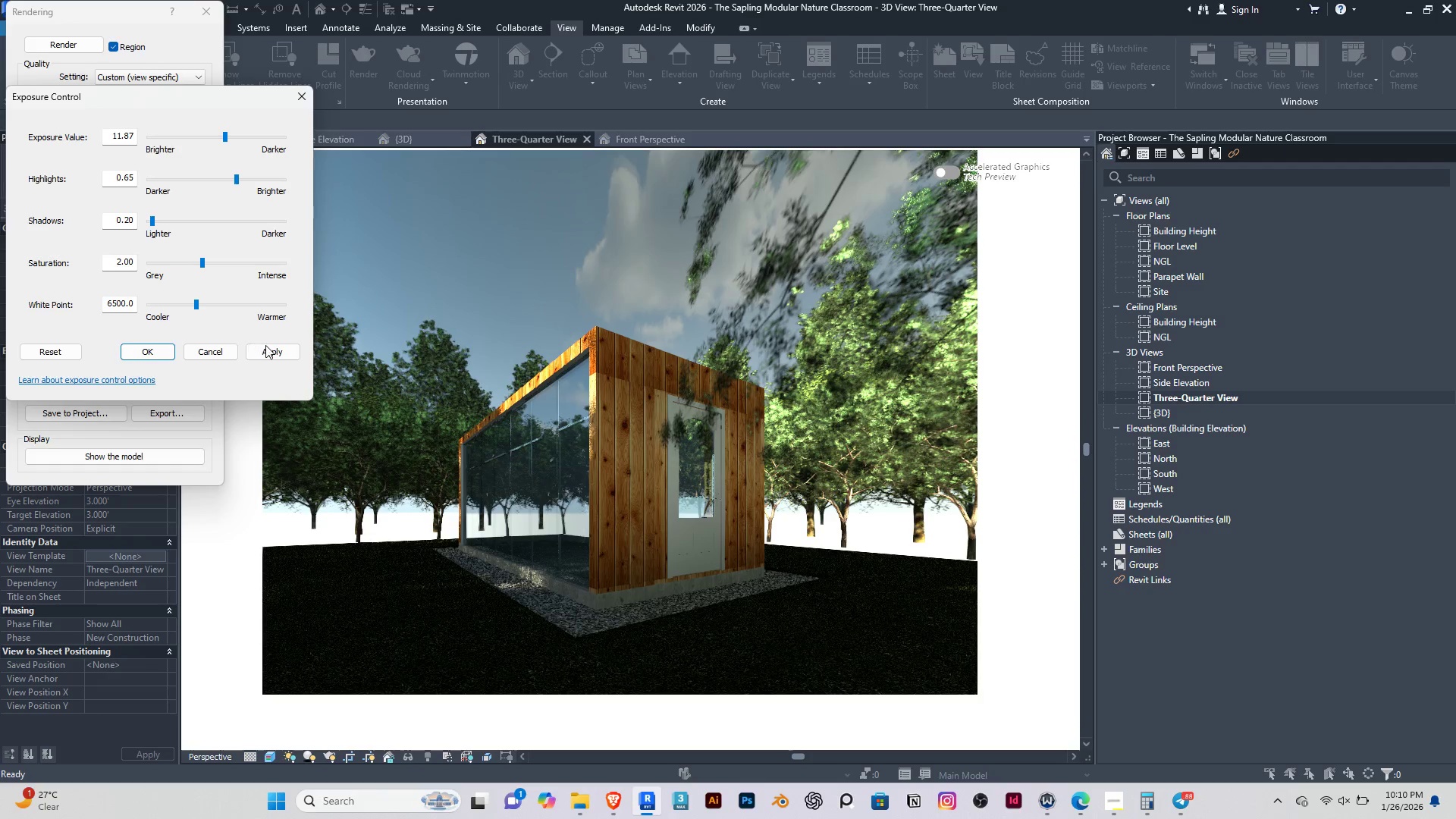 
left_click([265, 345])
 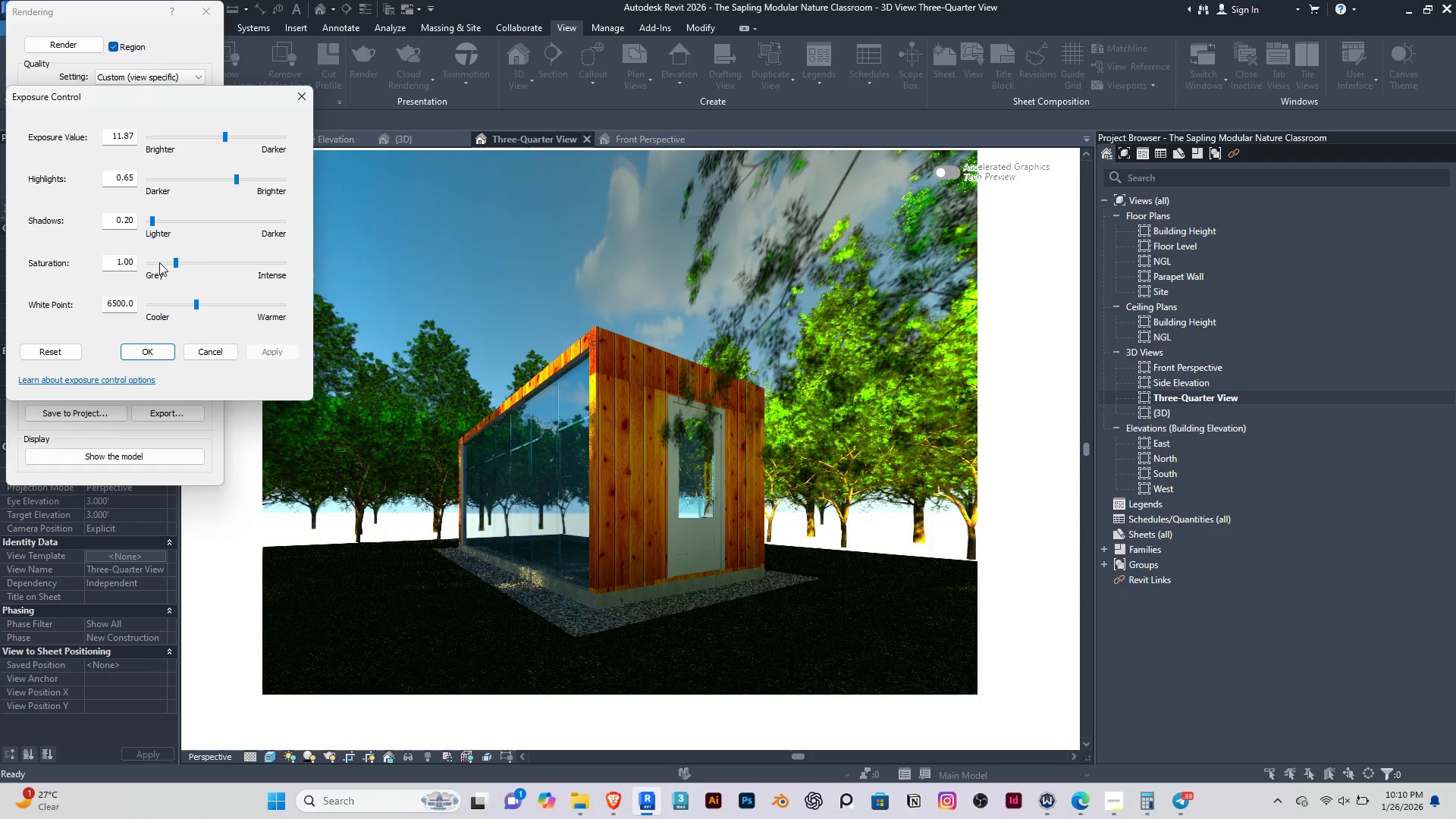 
double_click([159, 262])
 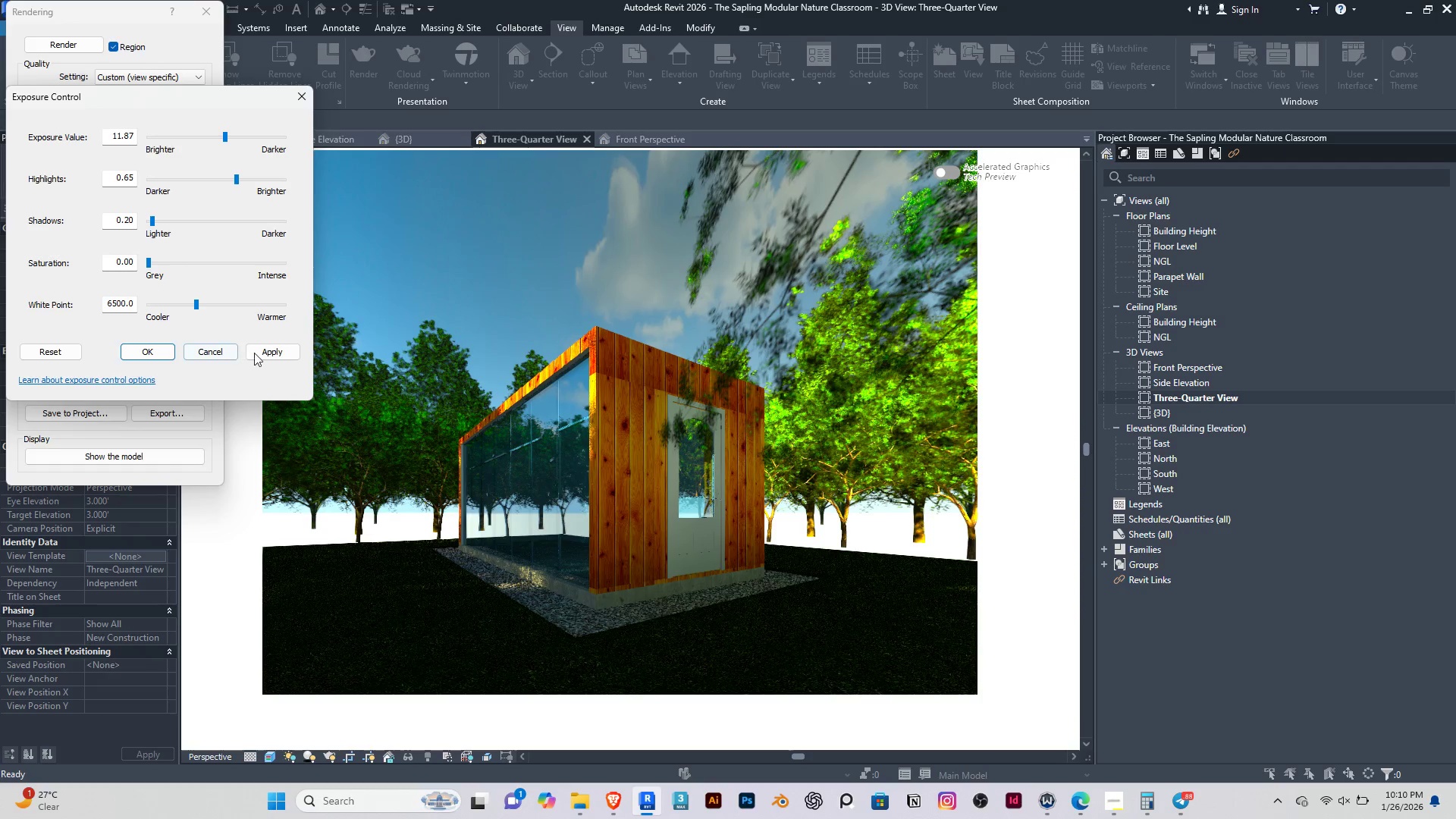 
left_click([259, 352])
 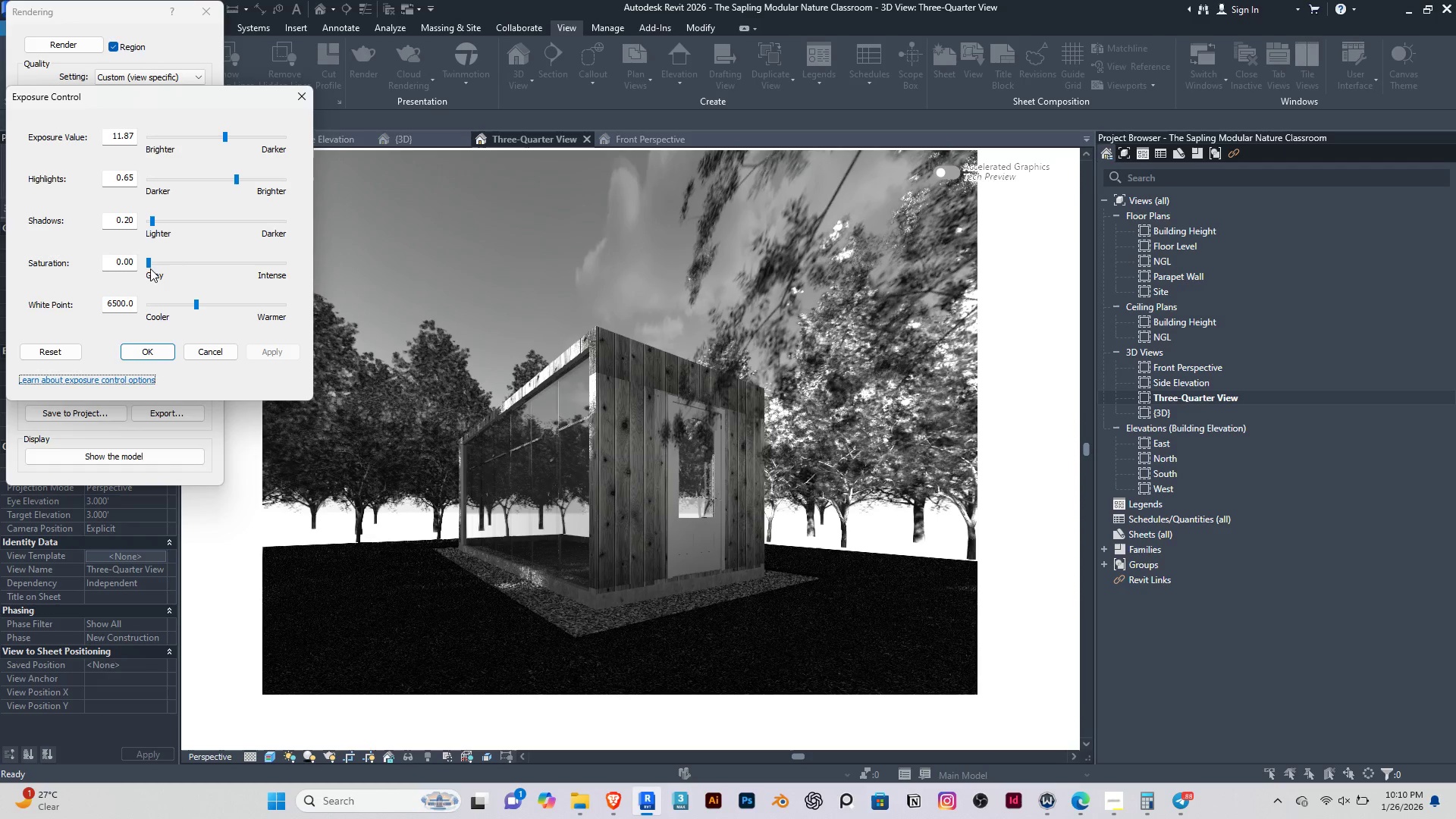 
left_click([162, 263])
 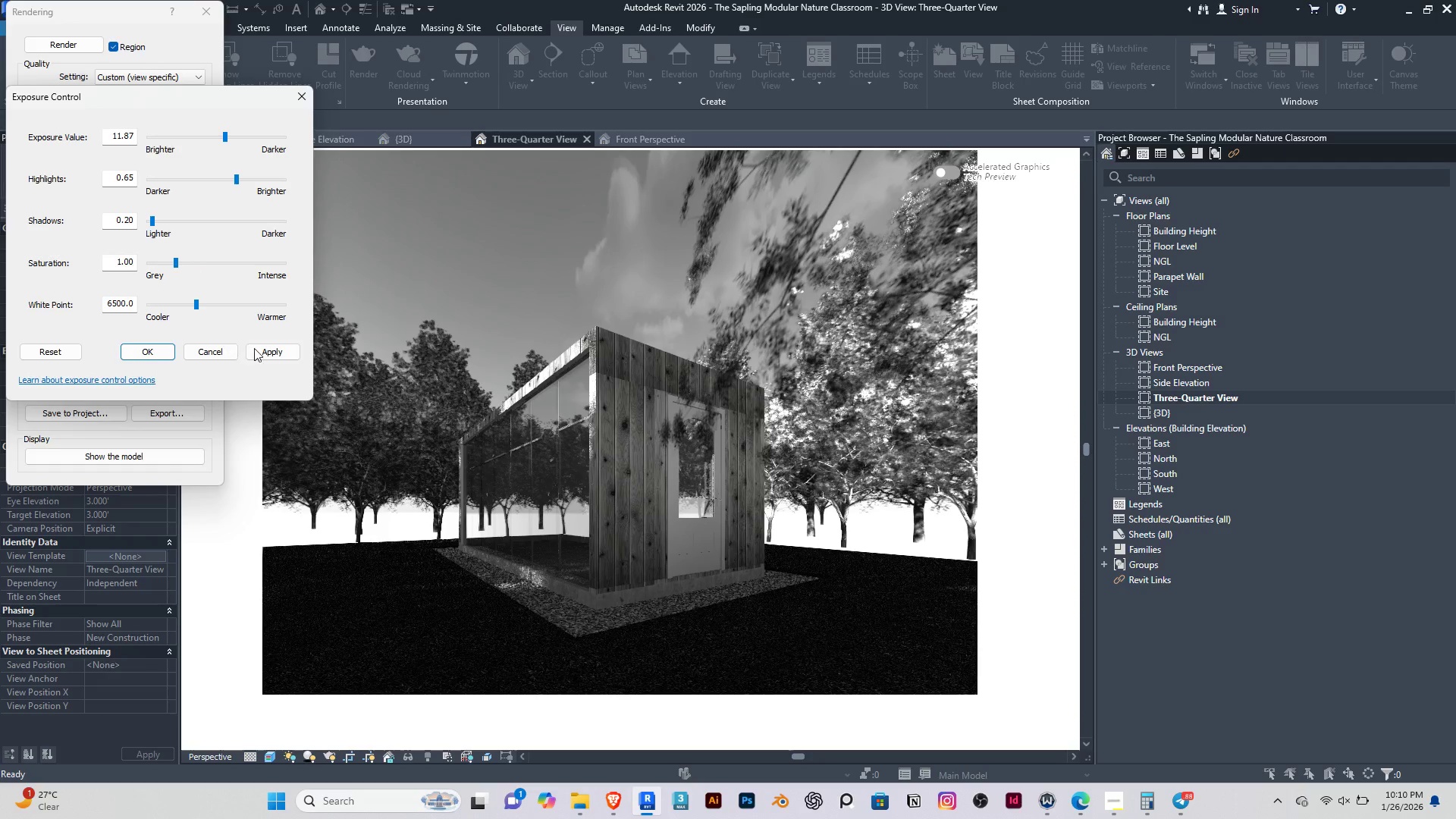 
left_click([259, 349])
 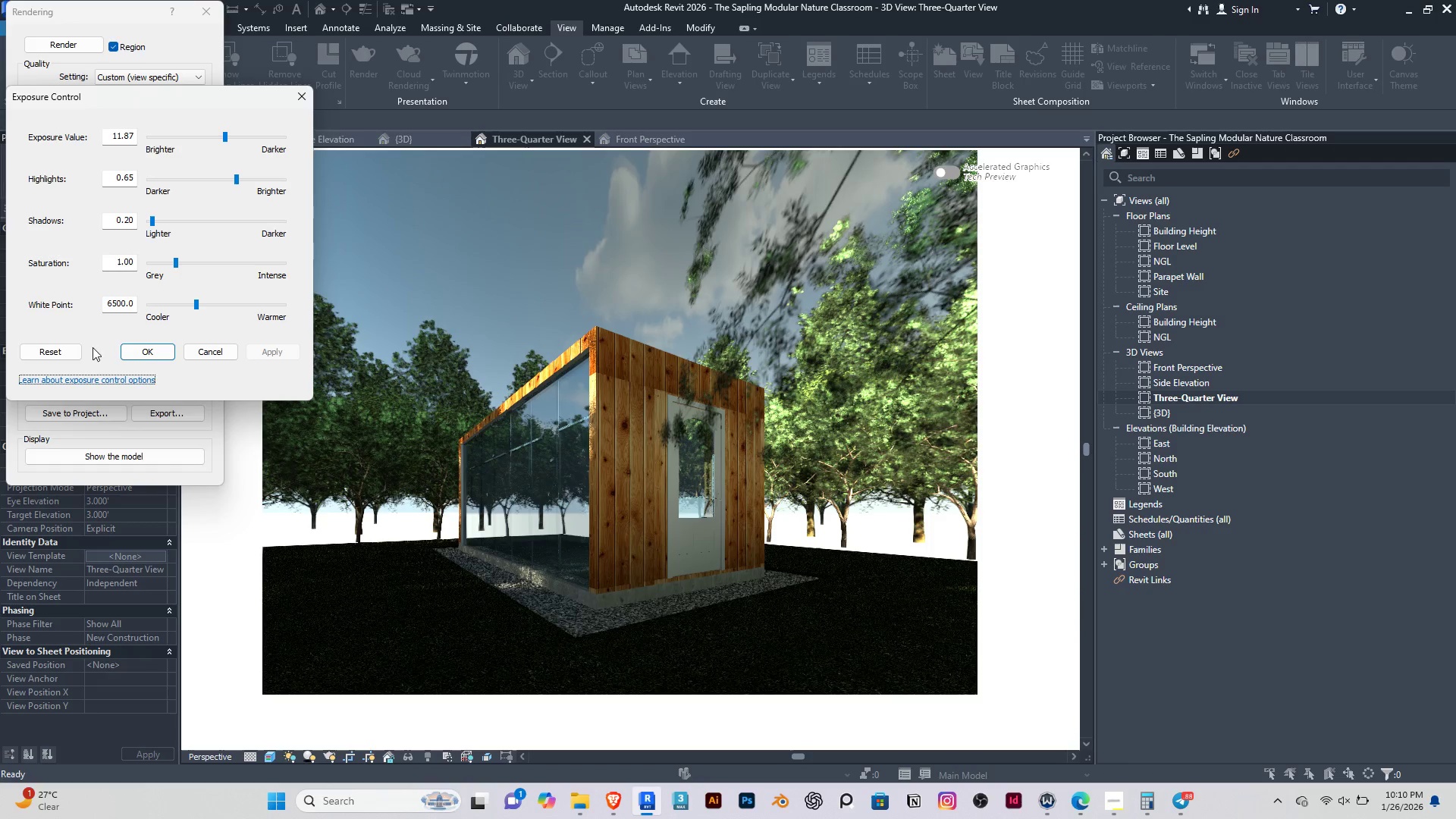 
wait(5.73)
 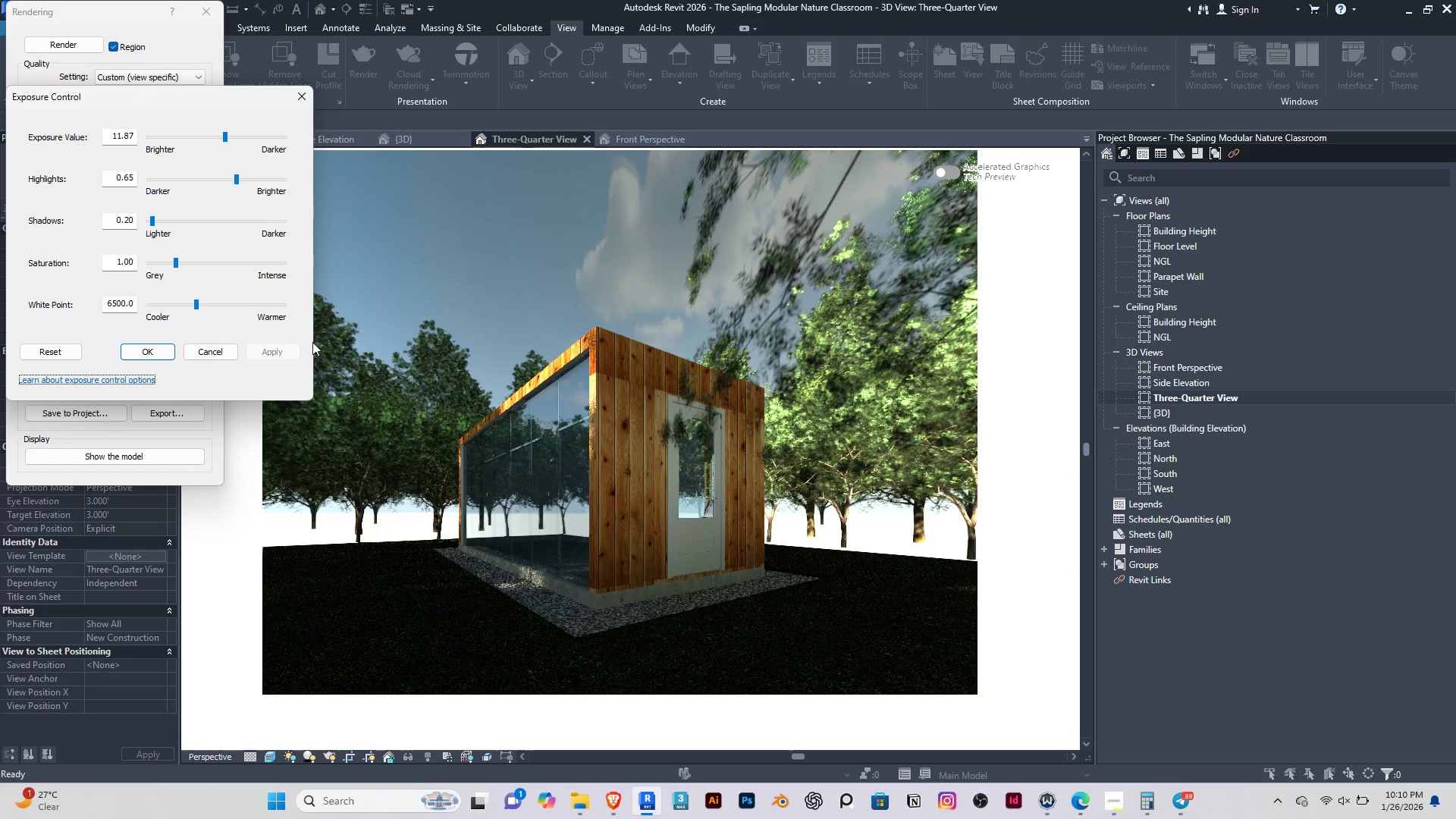 
left_click([177, 215])
 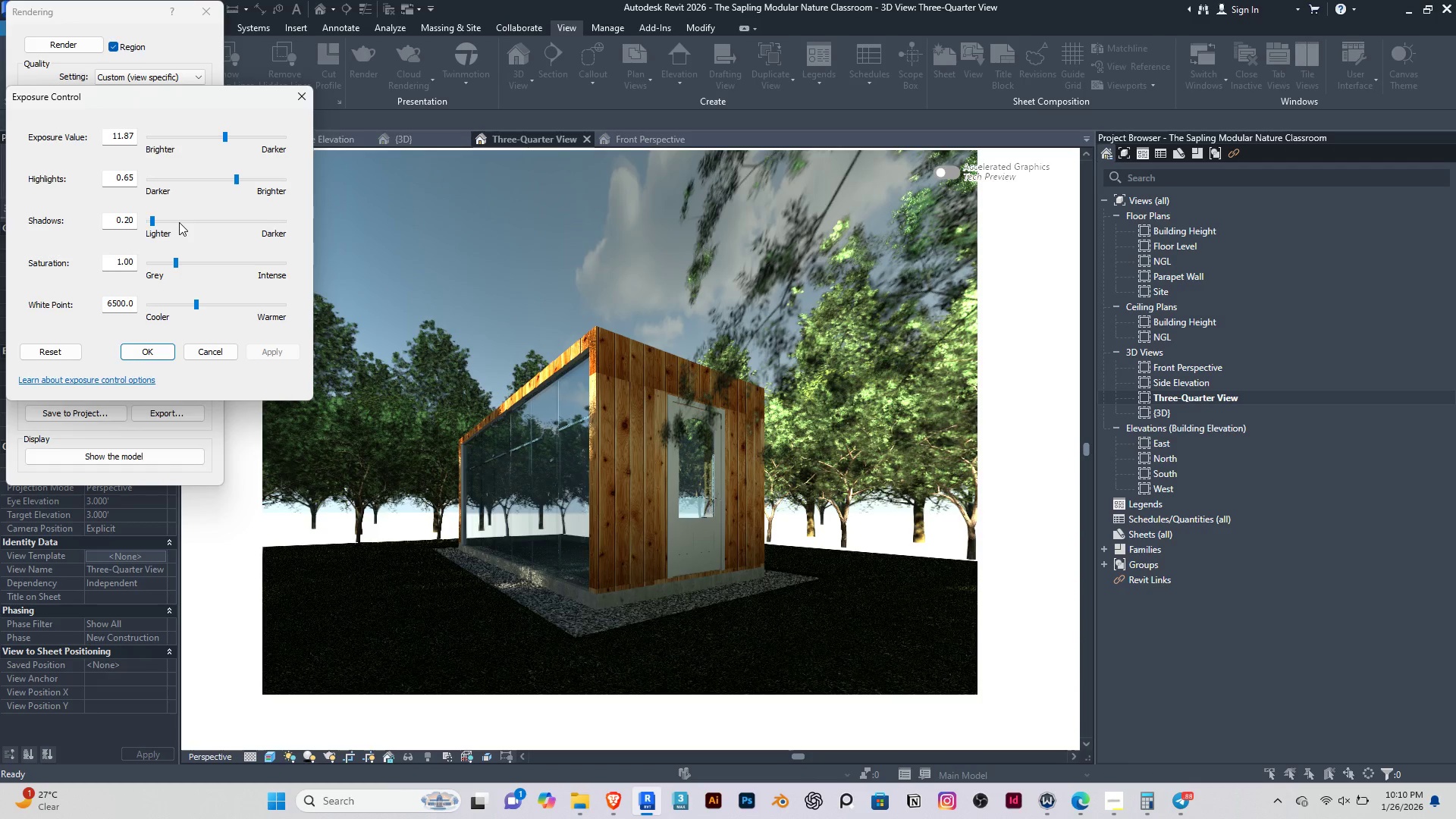 
double_click([179, 222])
 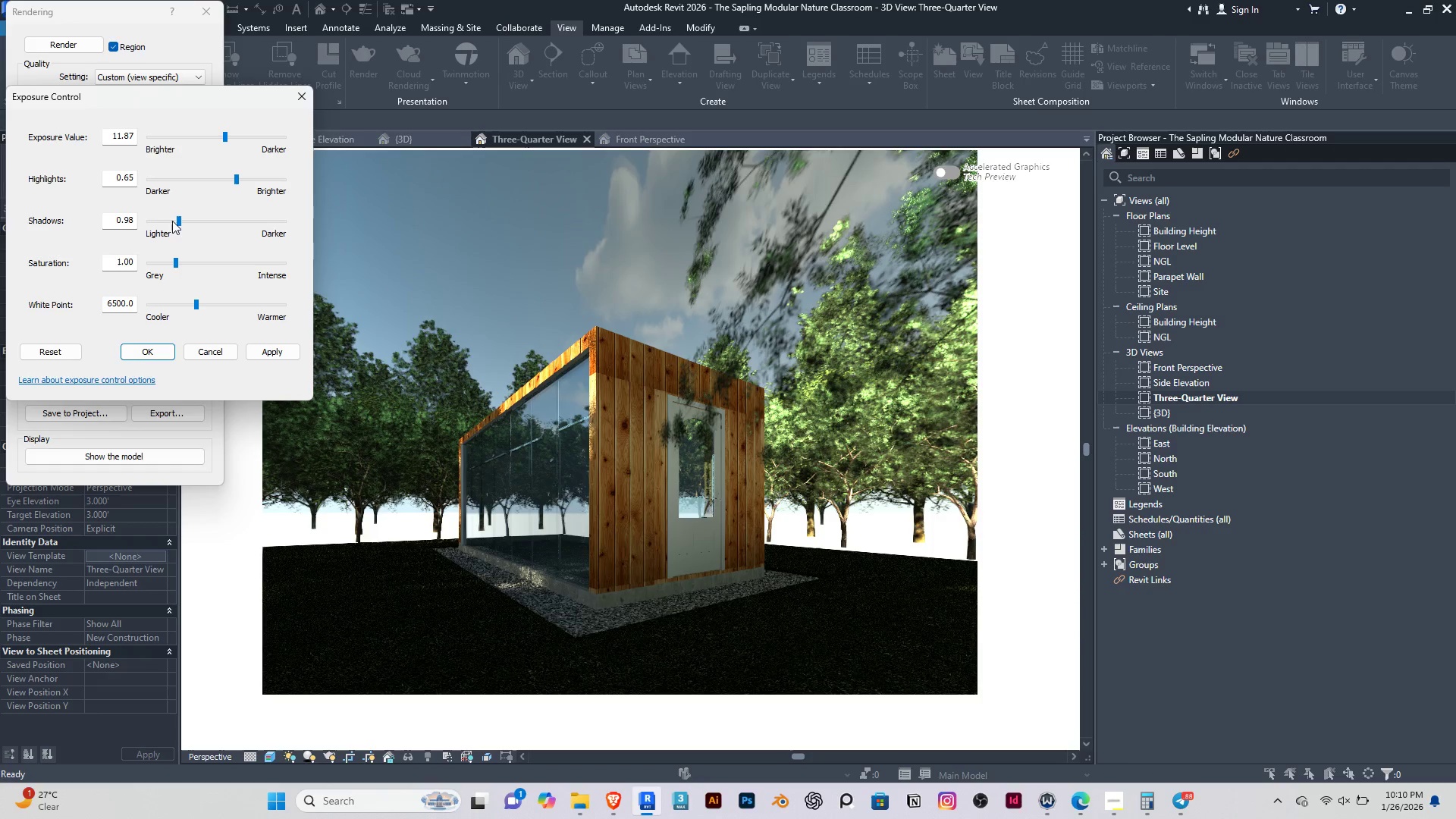 
left_click([172, 221])
 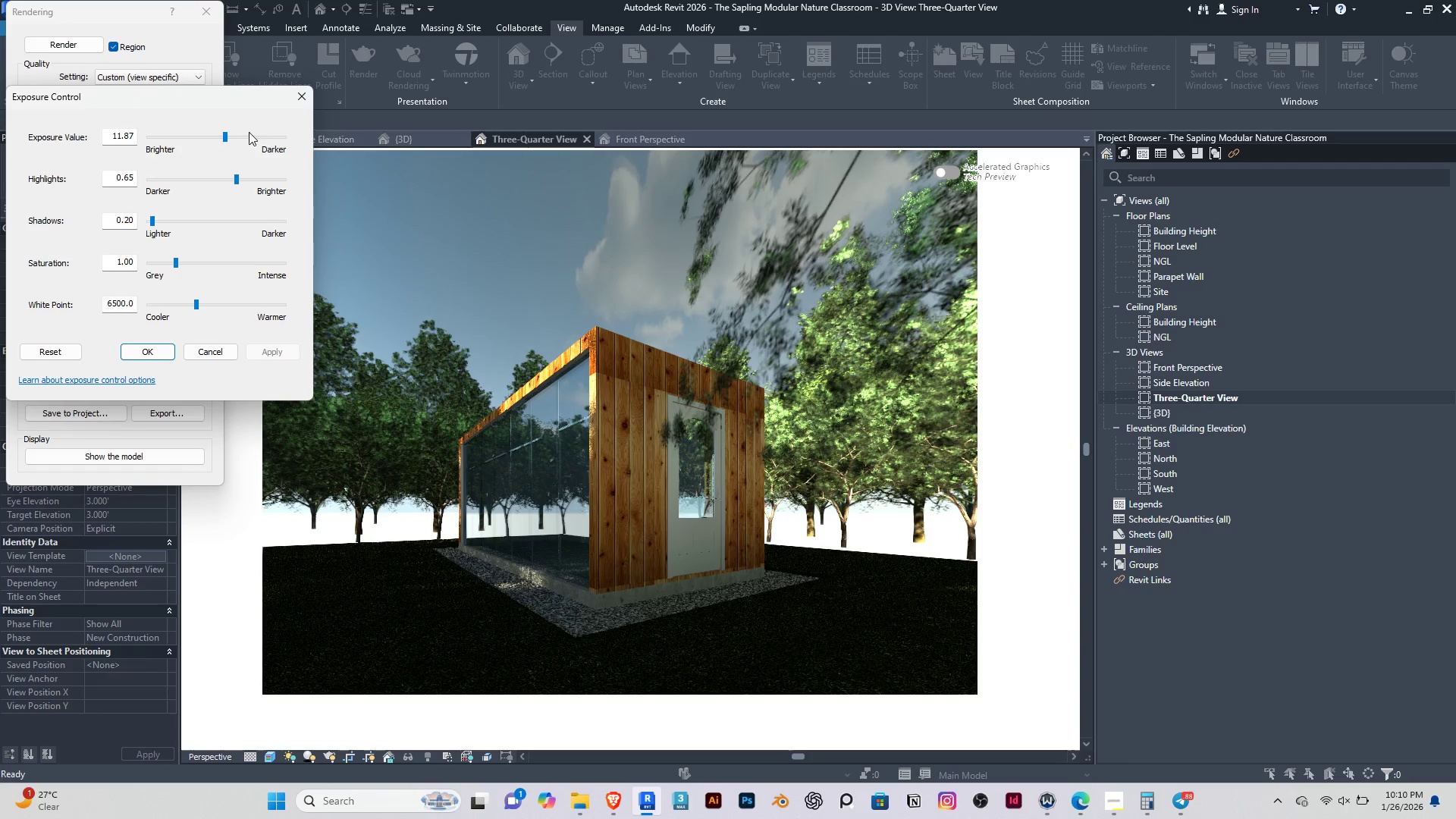 
left_click([249, 132])
 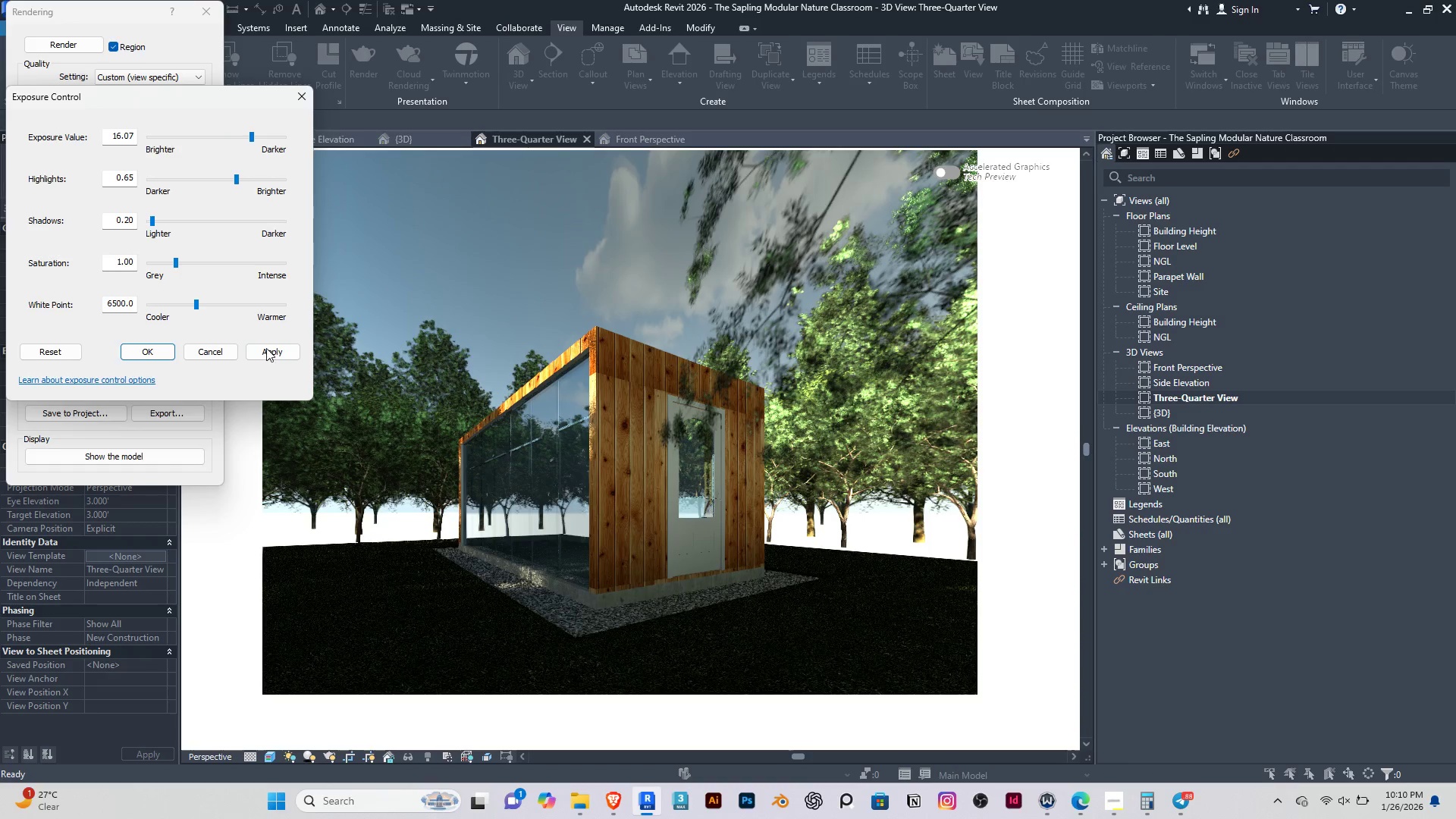 
left_click([266, 348])
 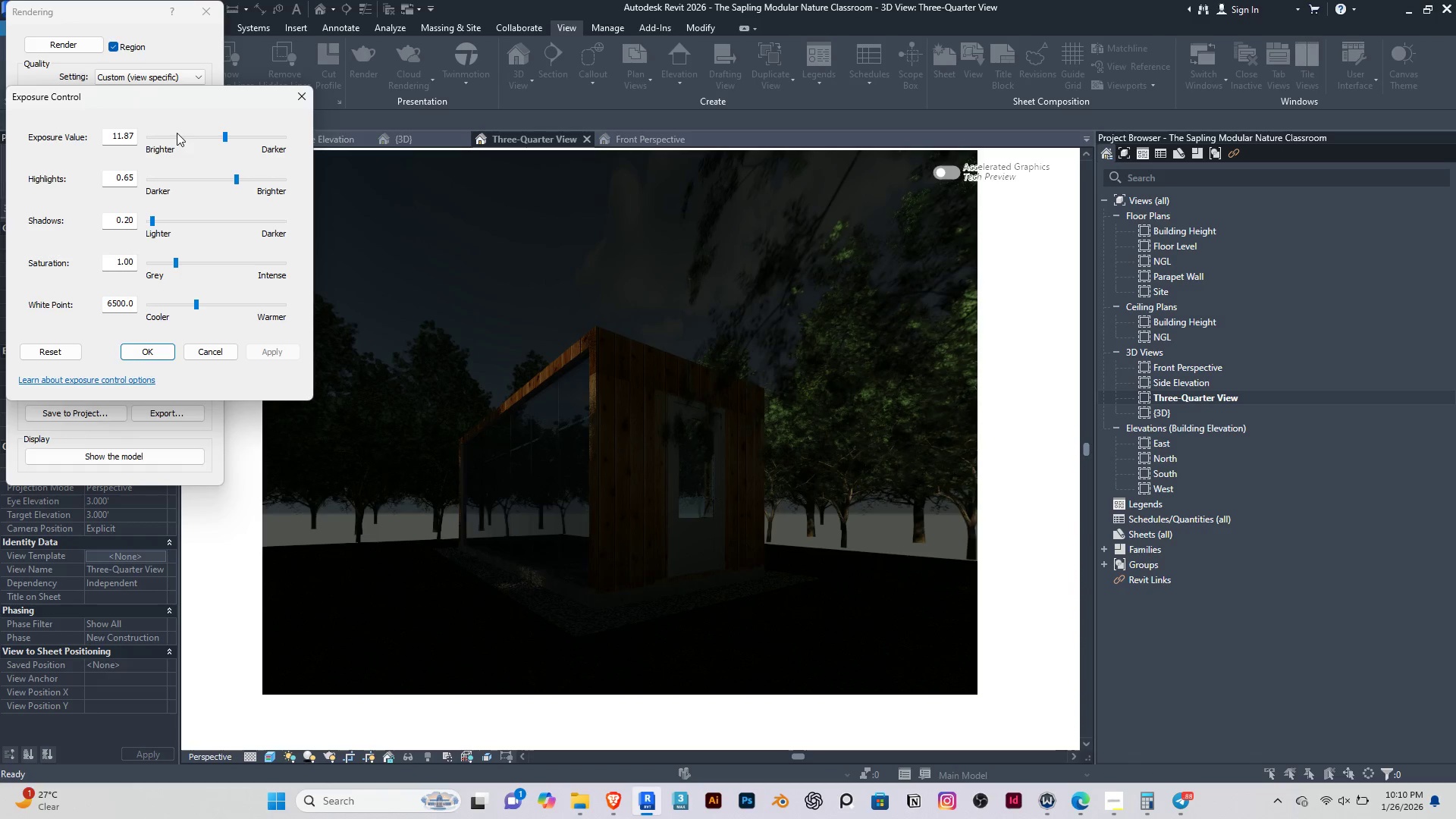 
double_click([180, 139])
 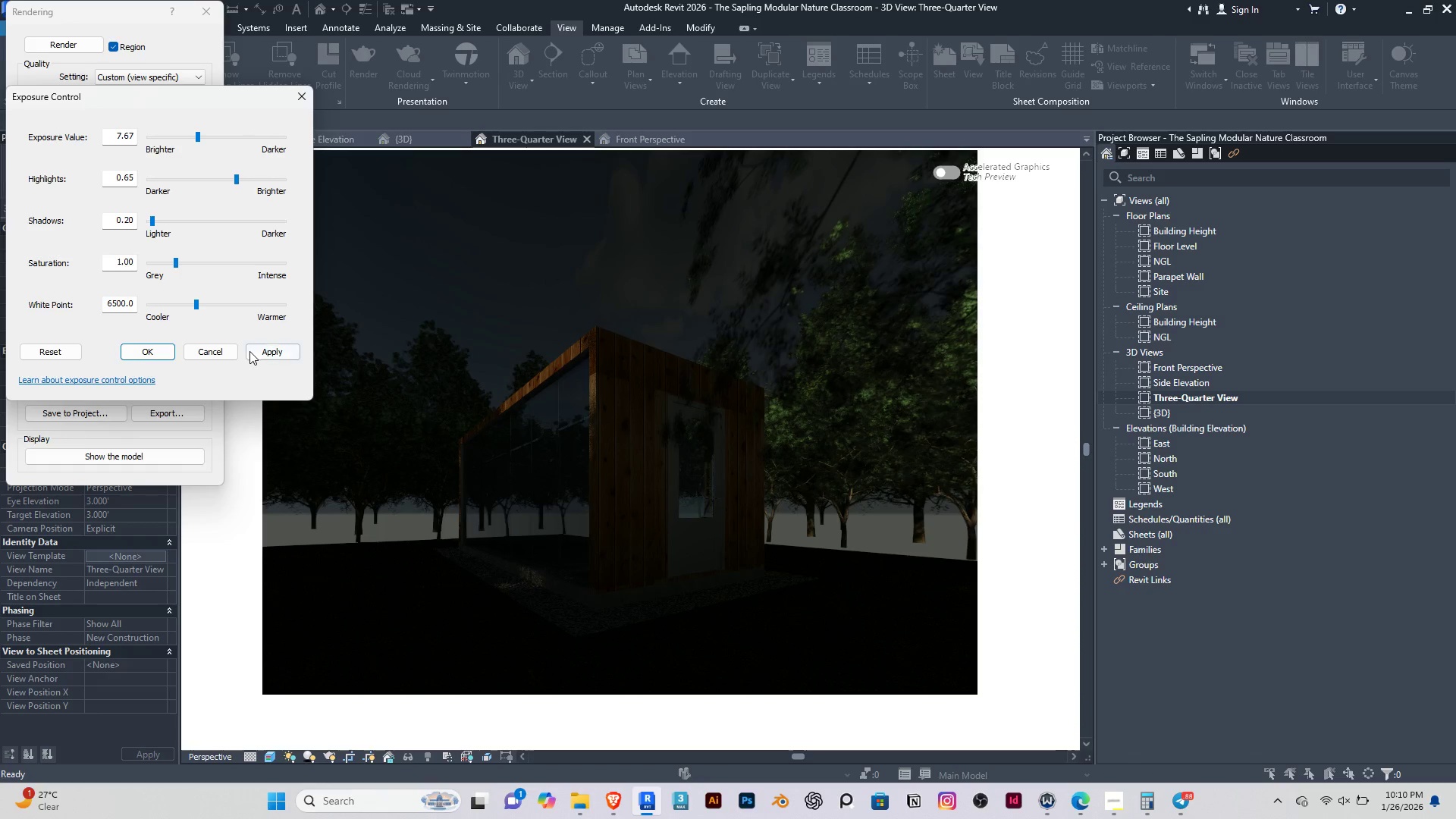 
left_click([257, 352])
 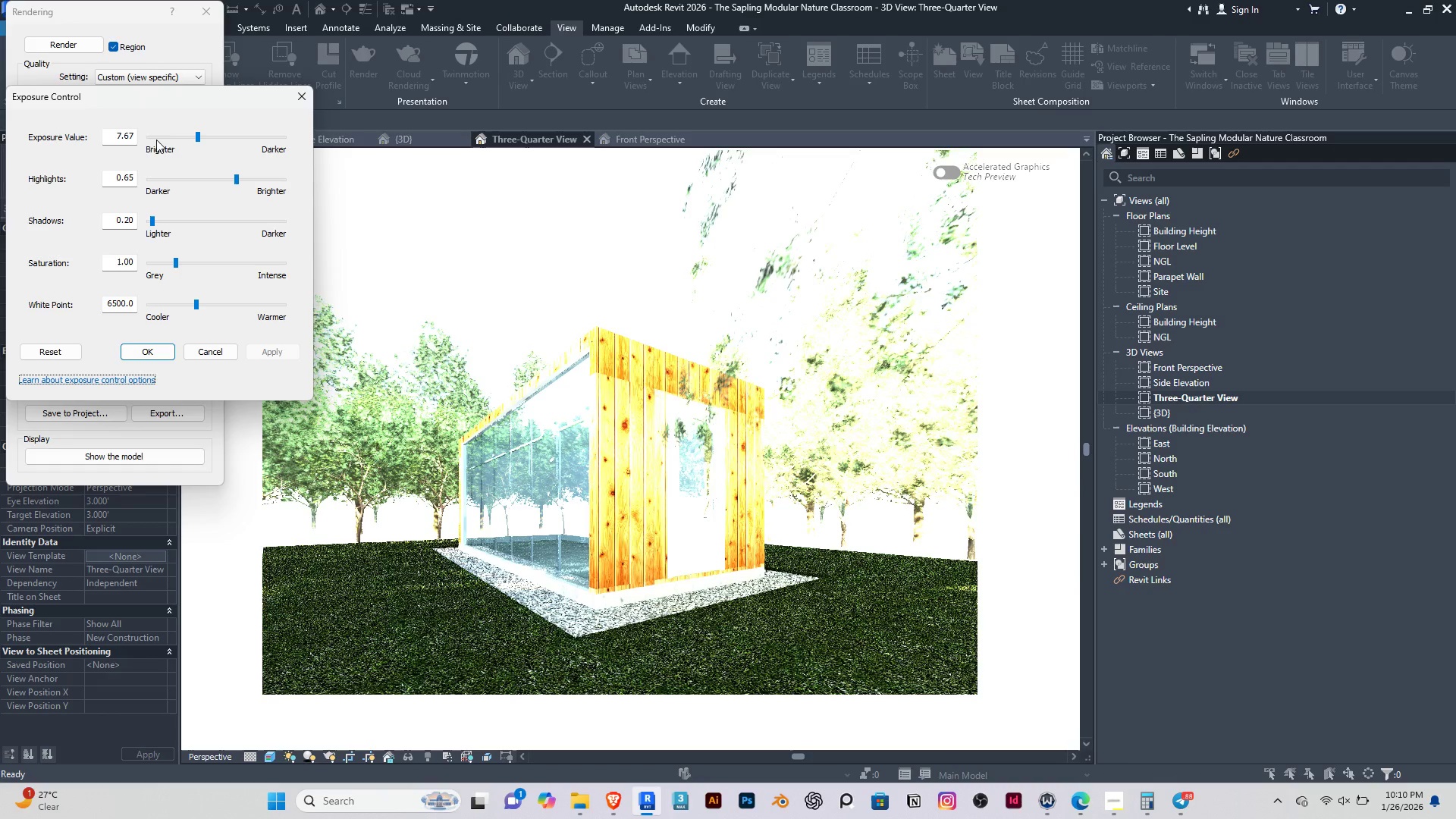 
left_click([140, 139])
 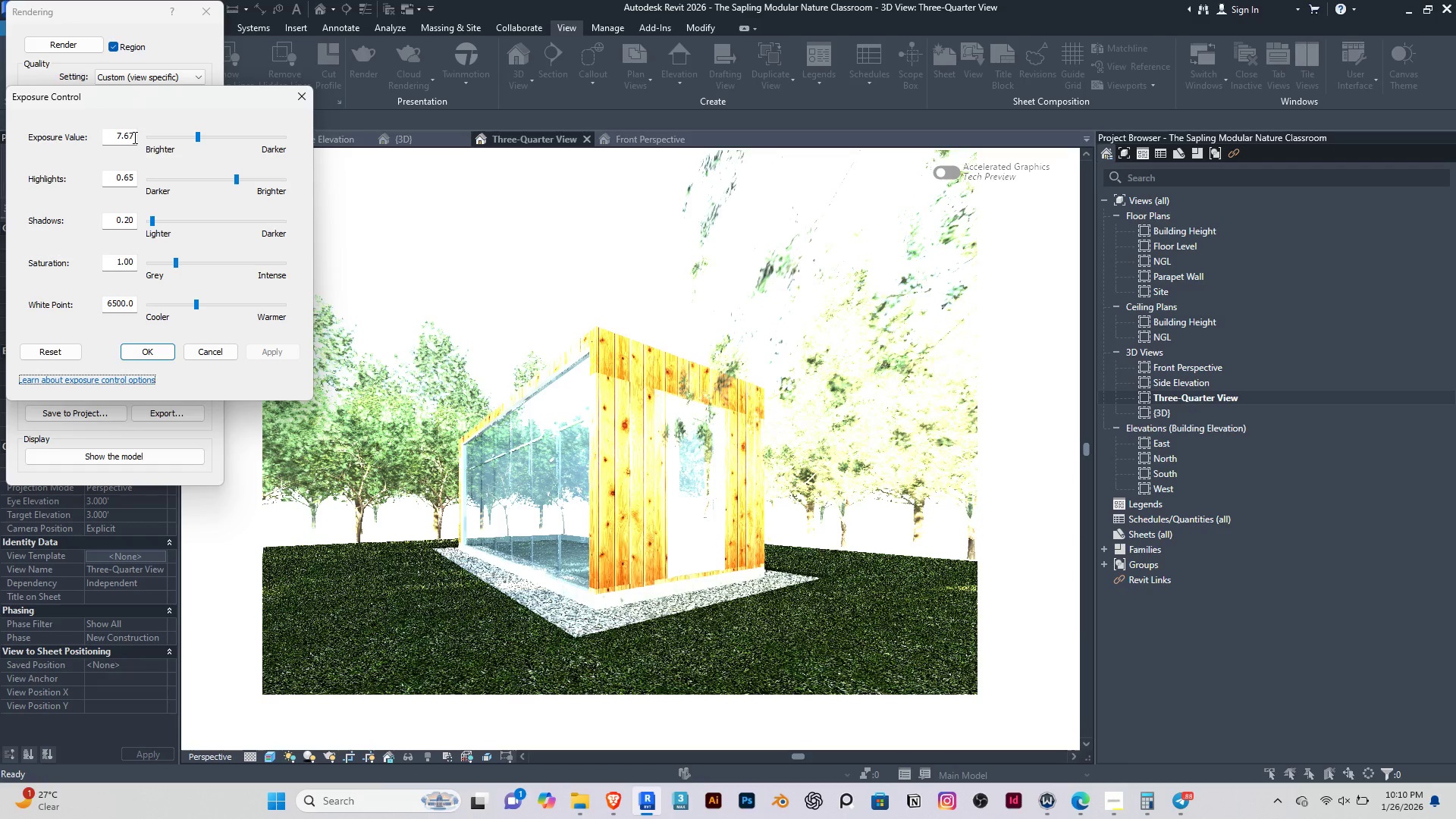 
left_click_drag(start_coordinate=[133, 137], to_coordinate=[86, 127])
 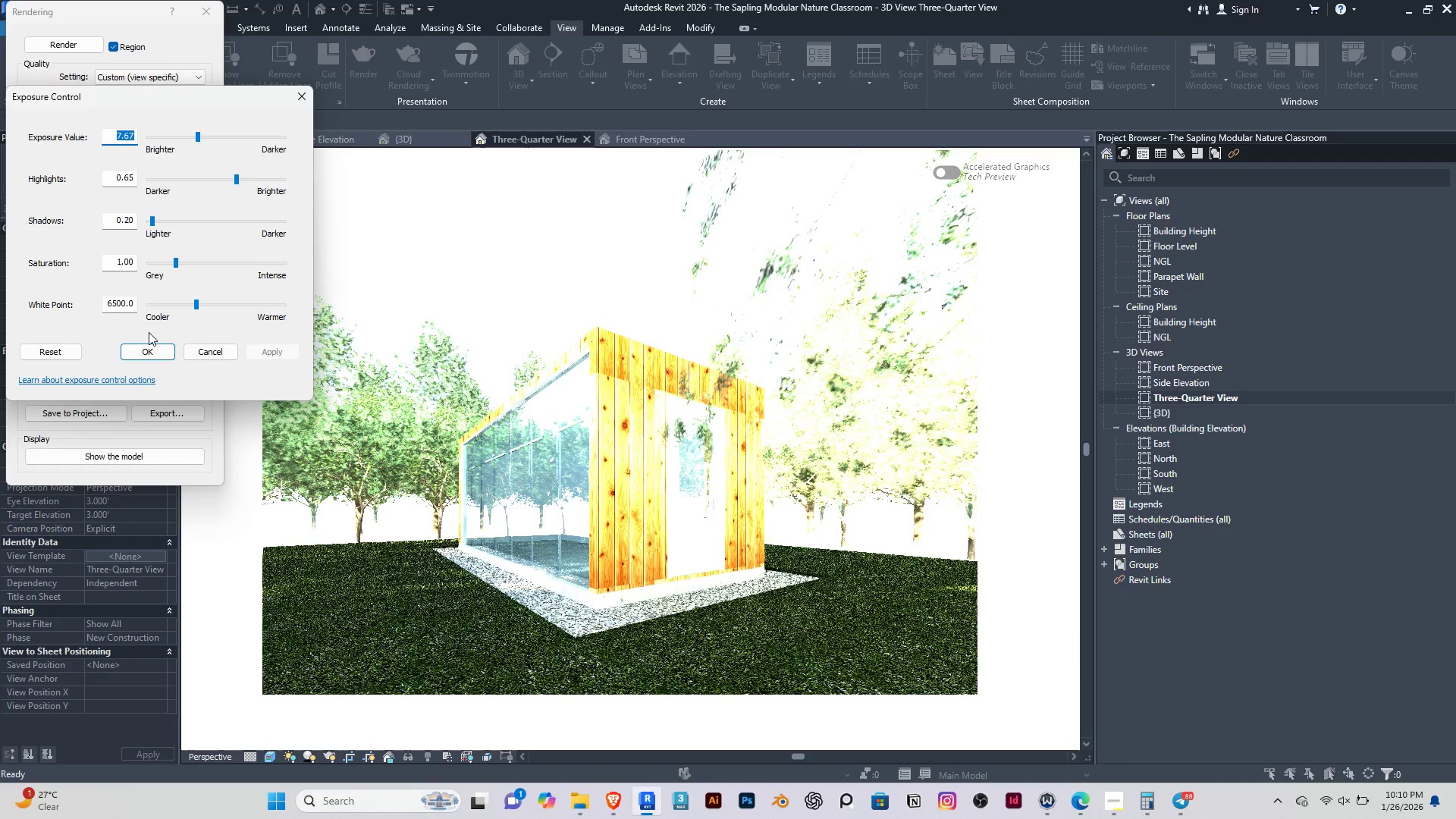 
key(6)
 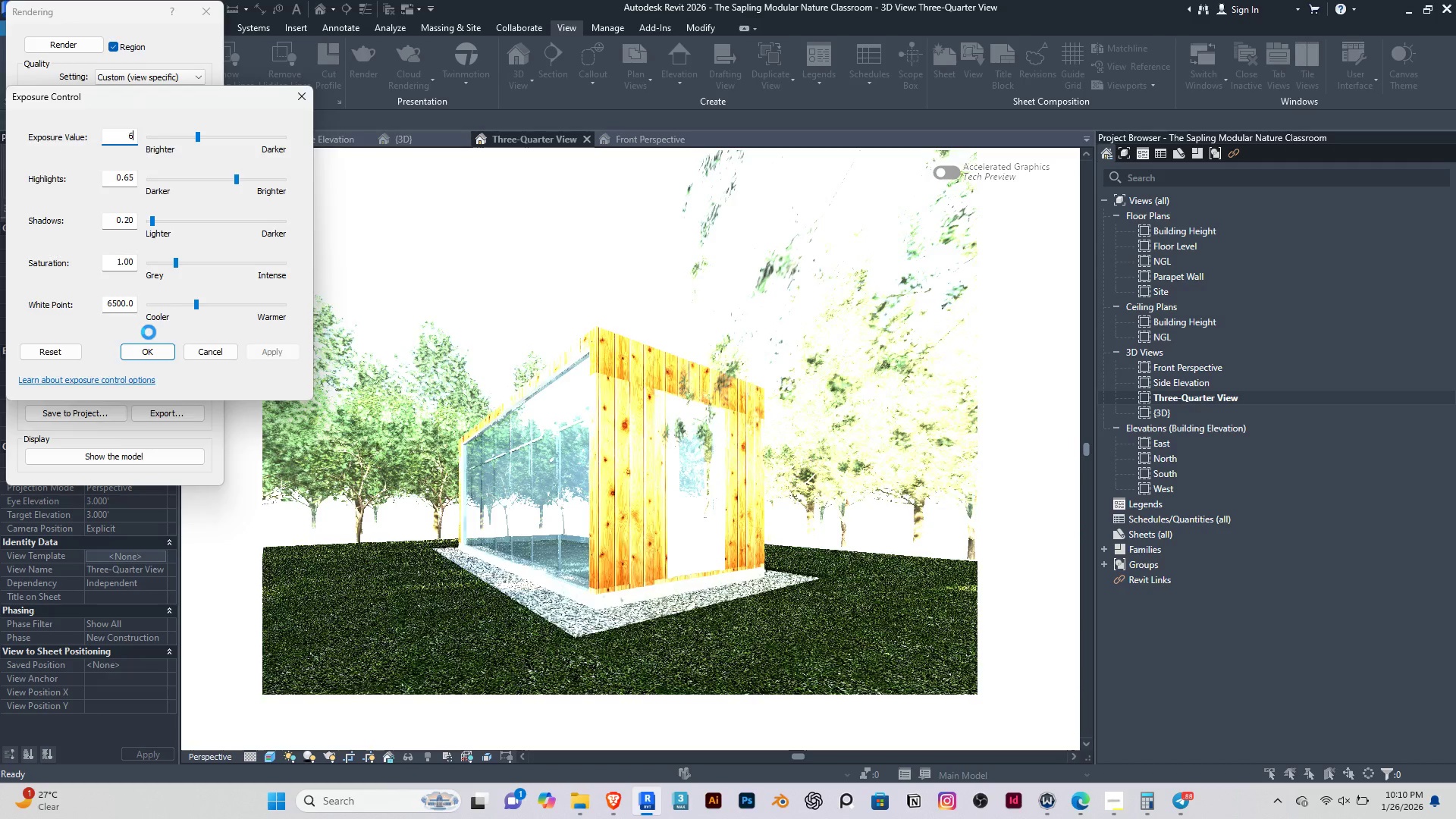 
key(Enter)
 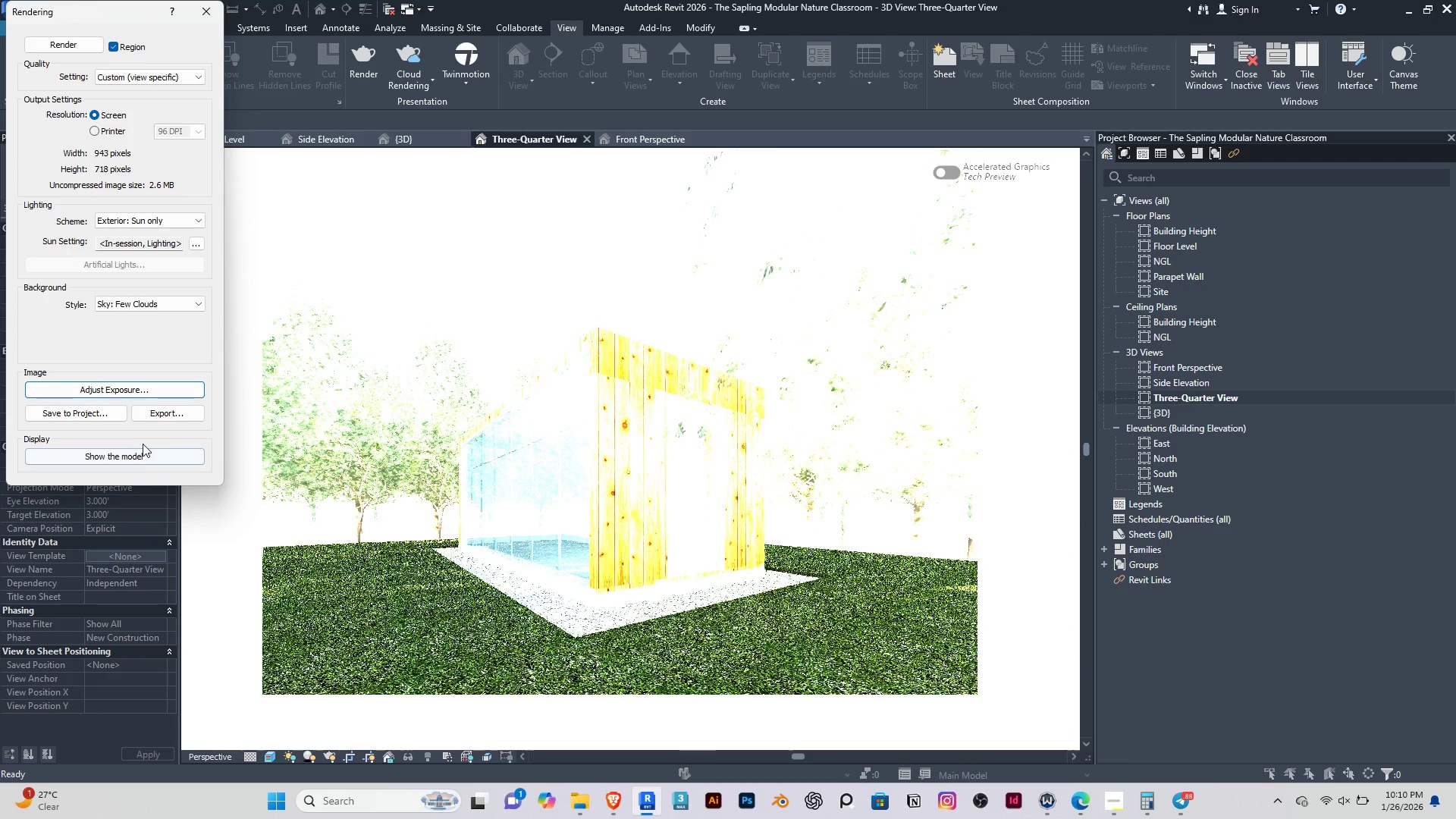 
left_click([132, 459])
 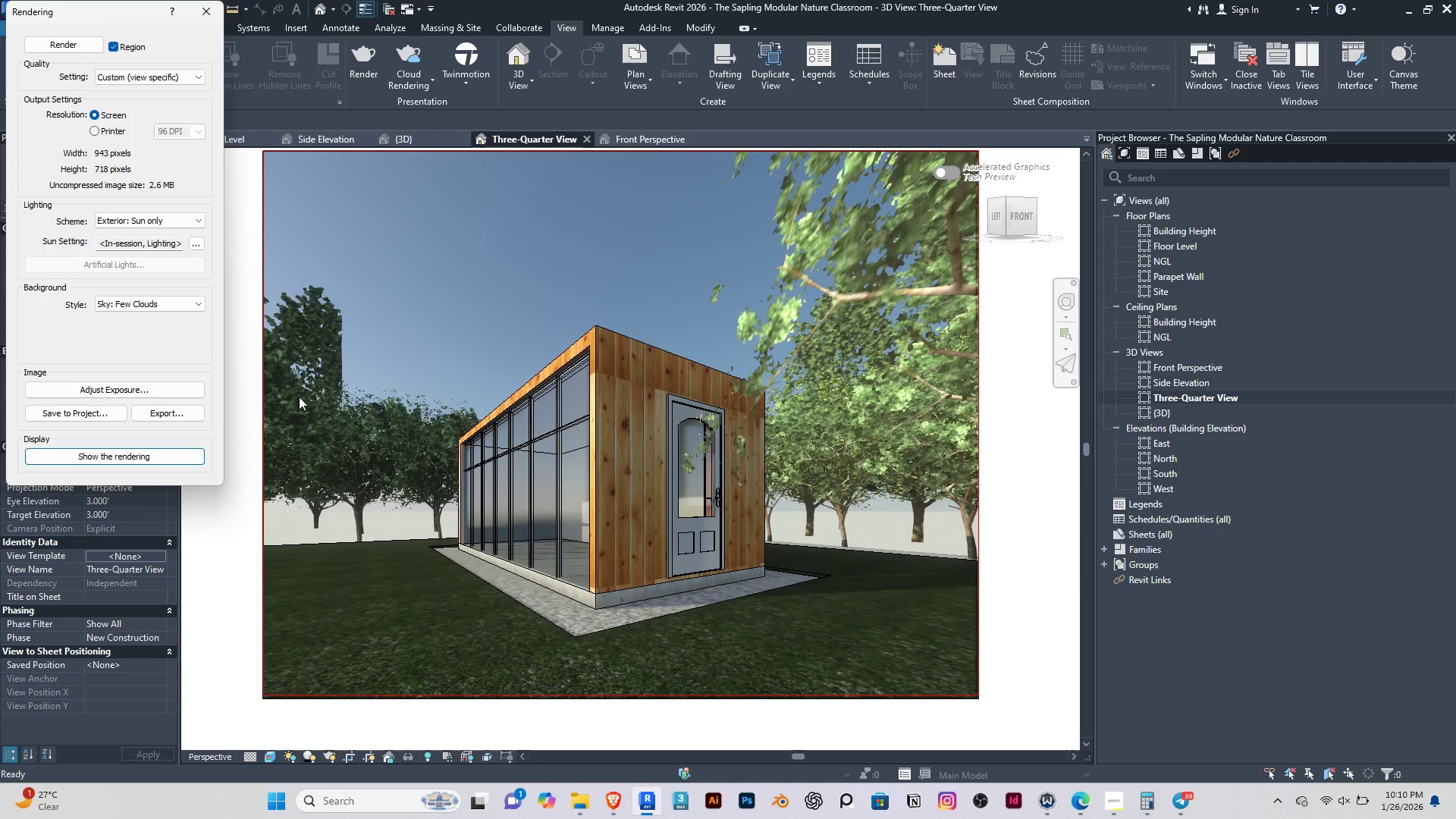 
wait(9.27)
 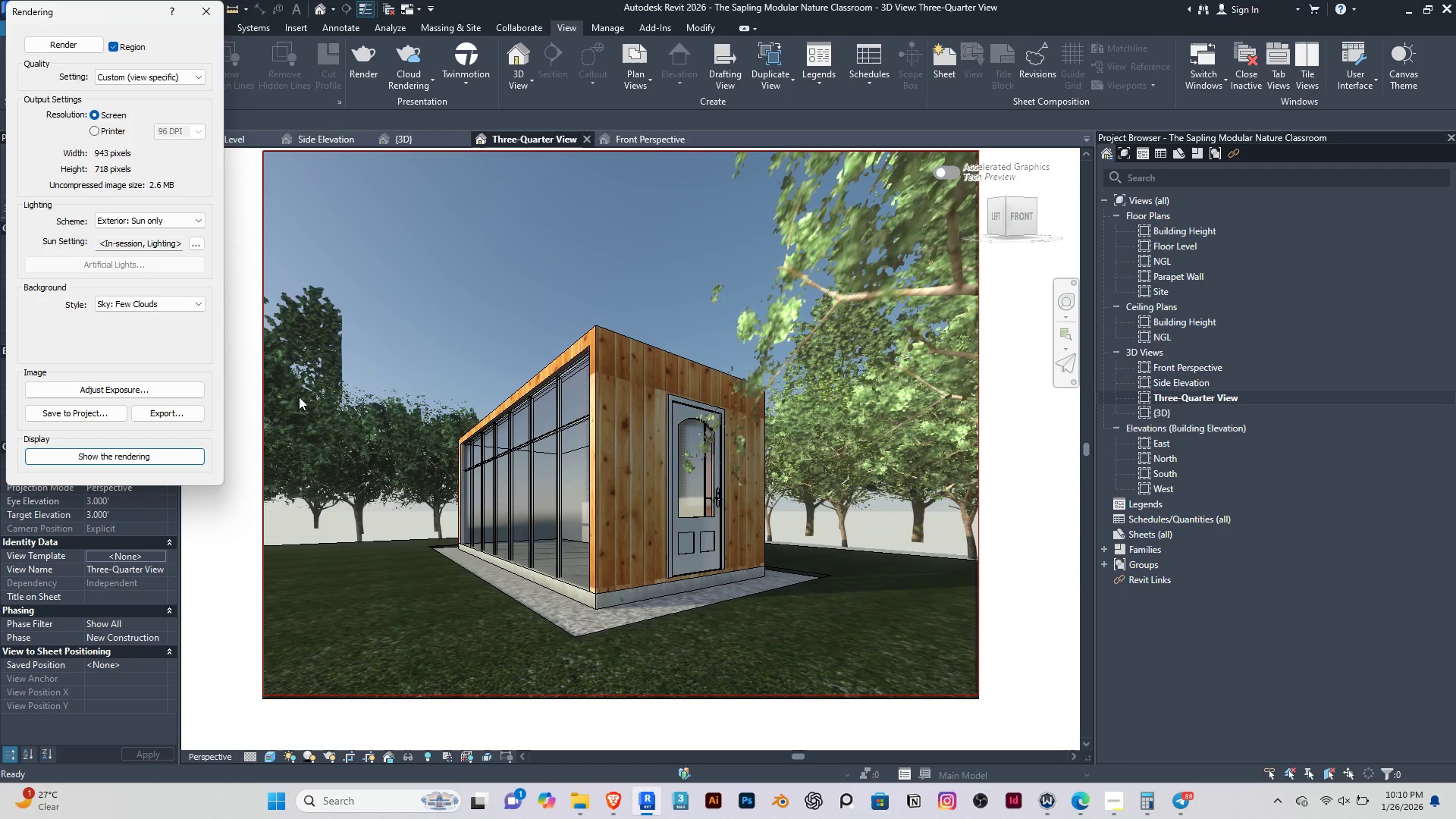 
left_click([209, 5])
 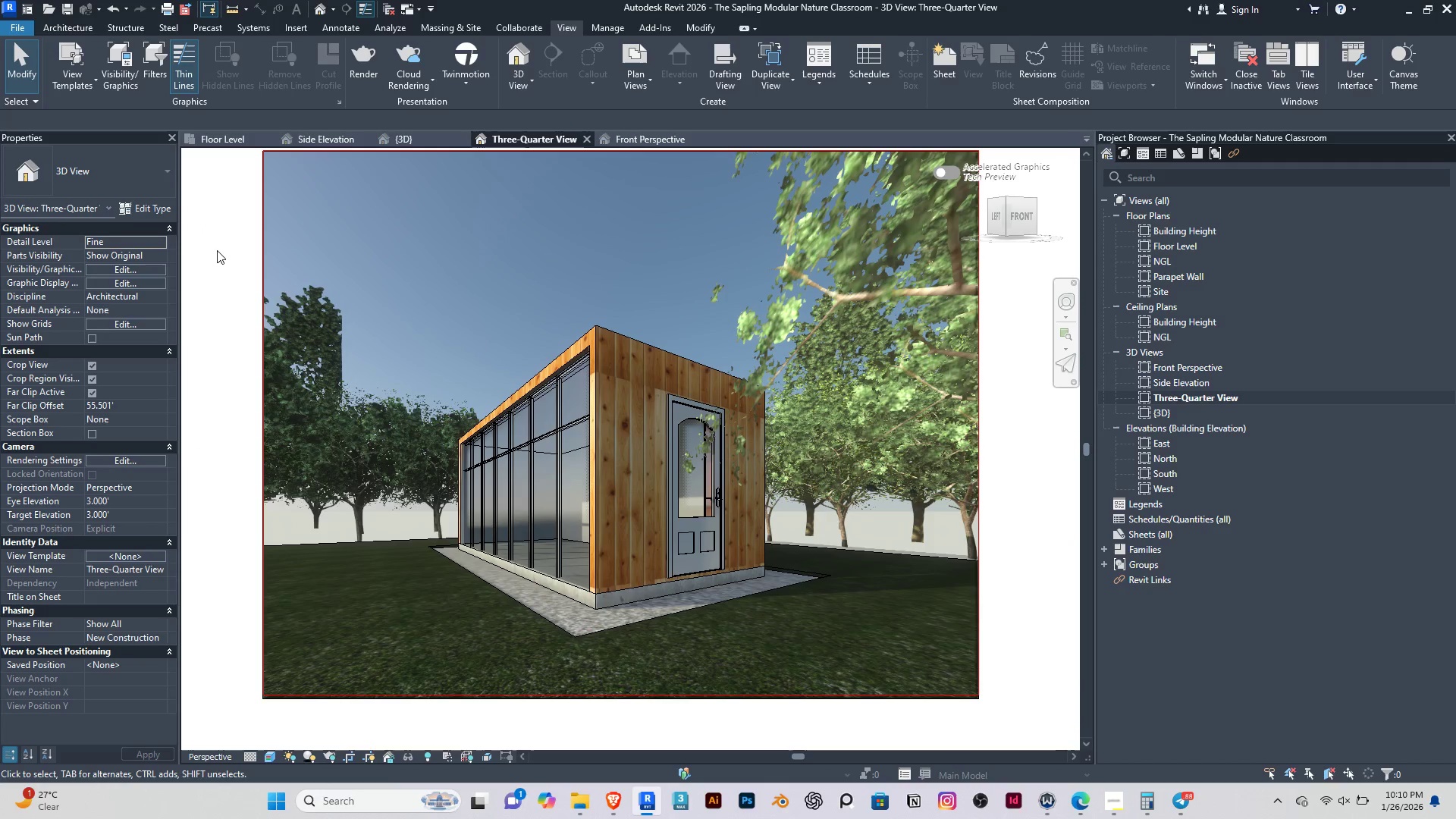 
left_click([218, 251])
 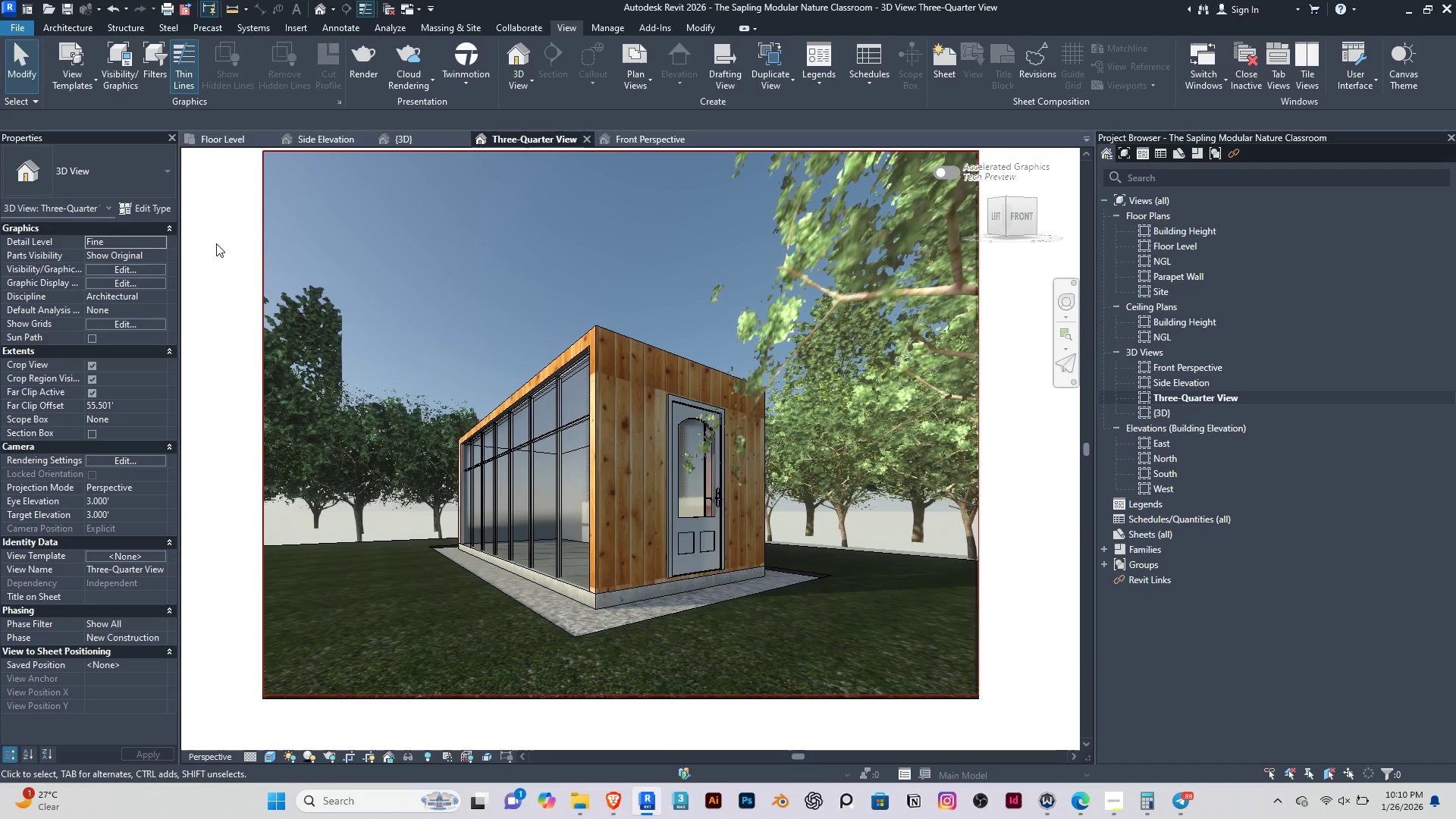 
left_click([231, 235])
 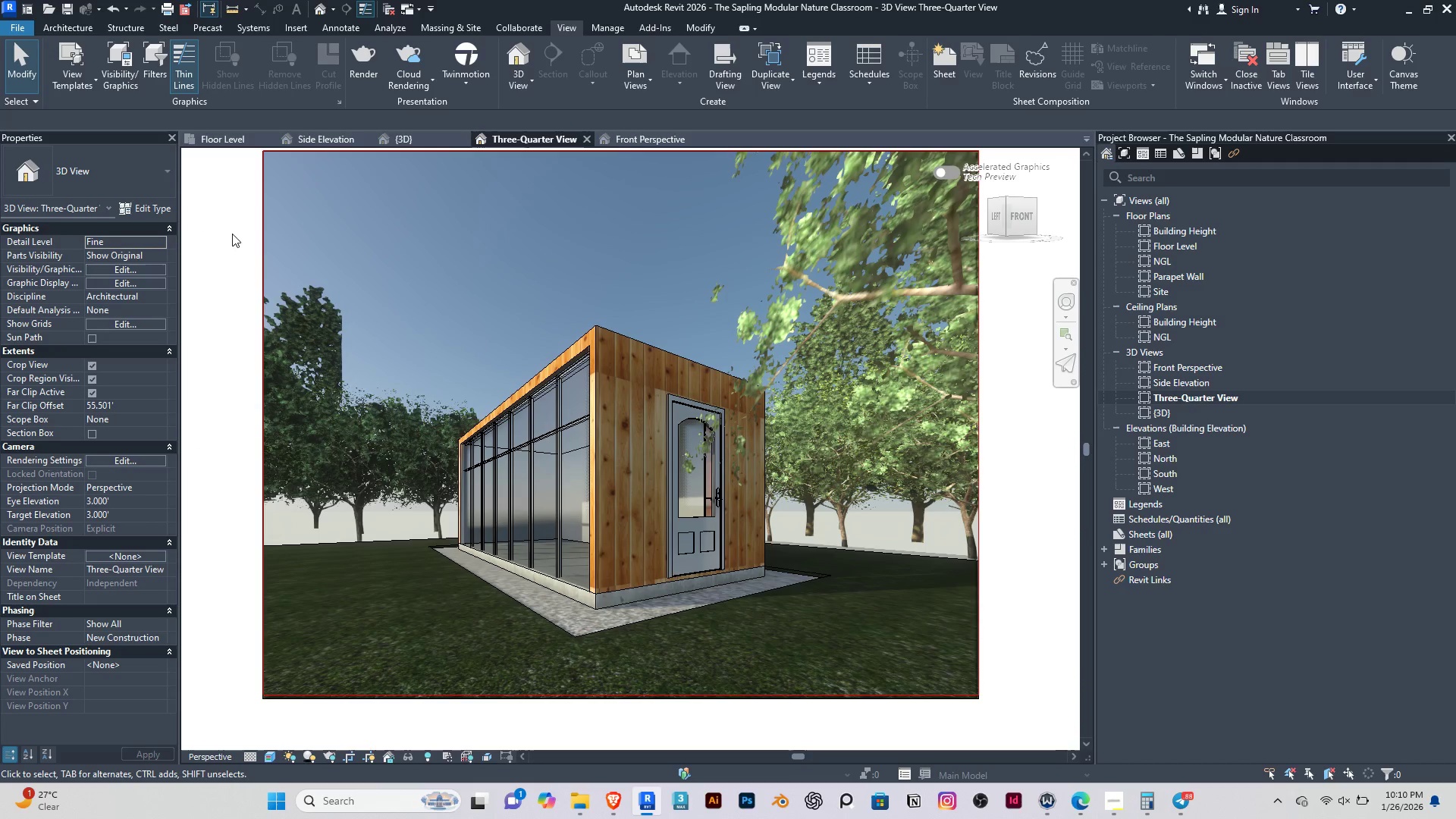 
key(Control+S)
 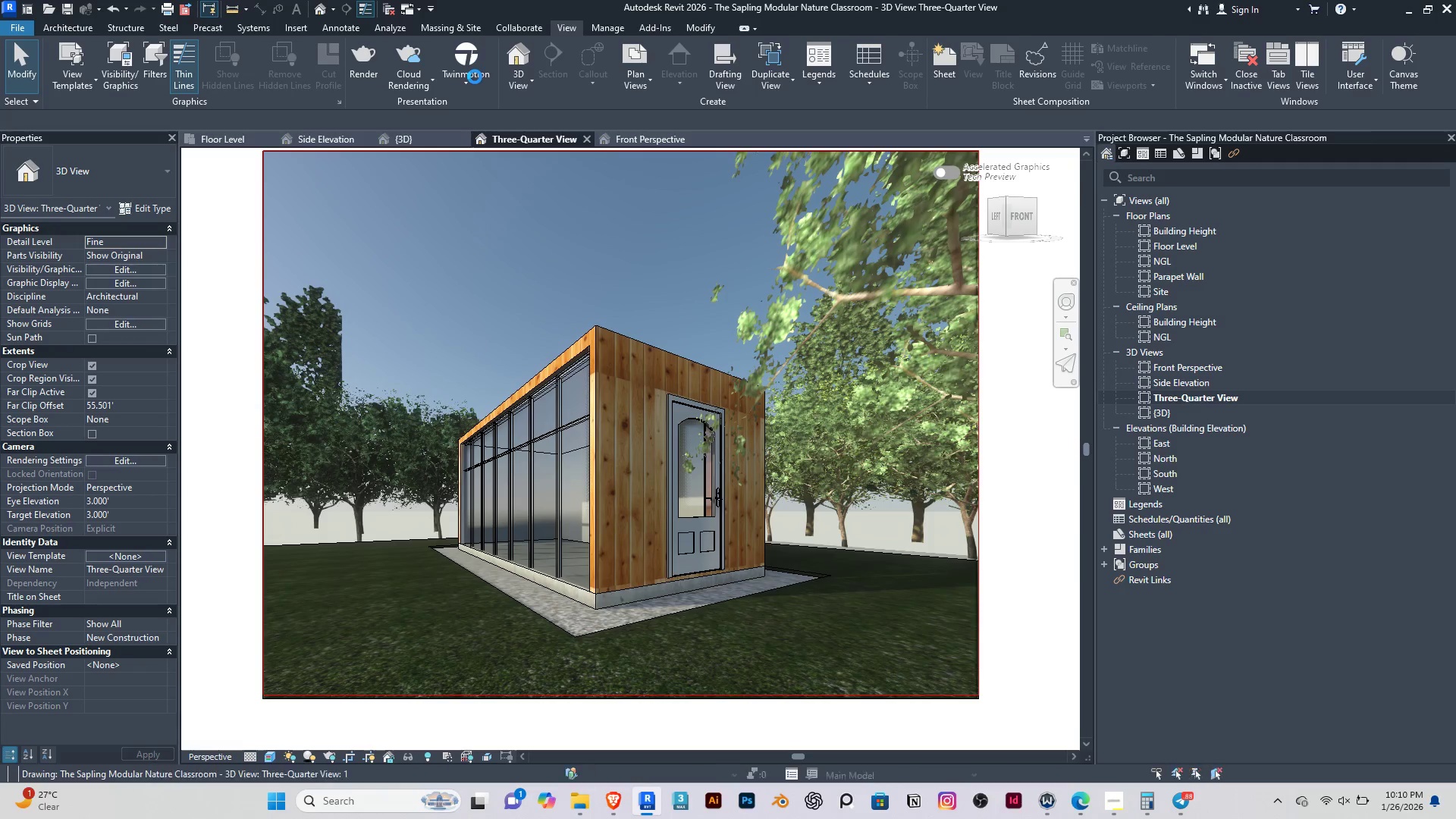 
left_click([468, 74])
 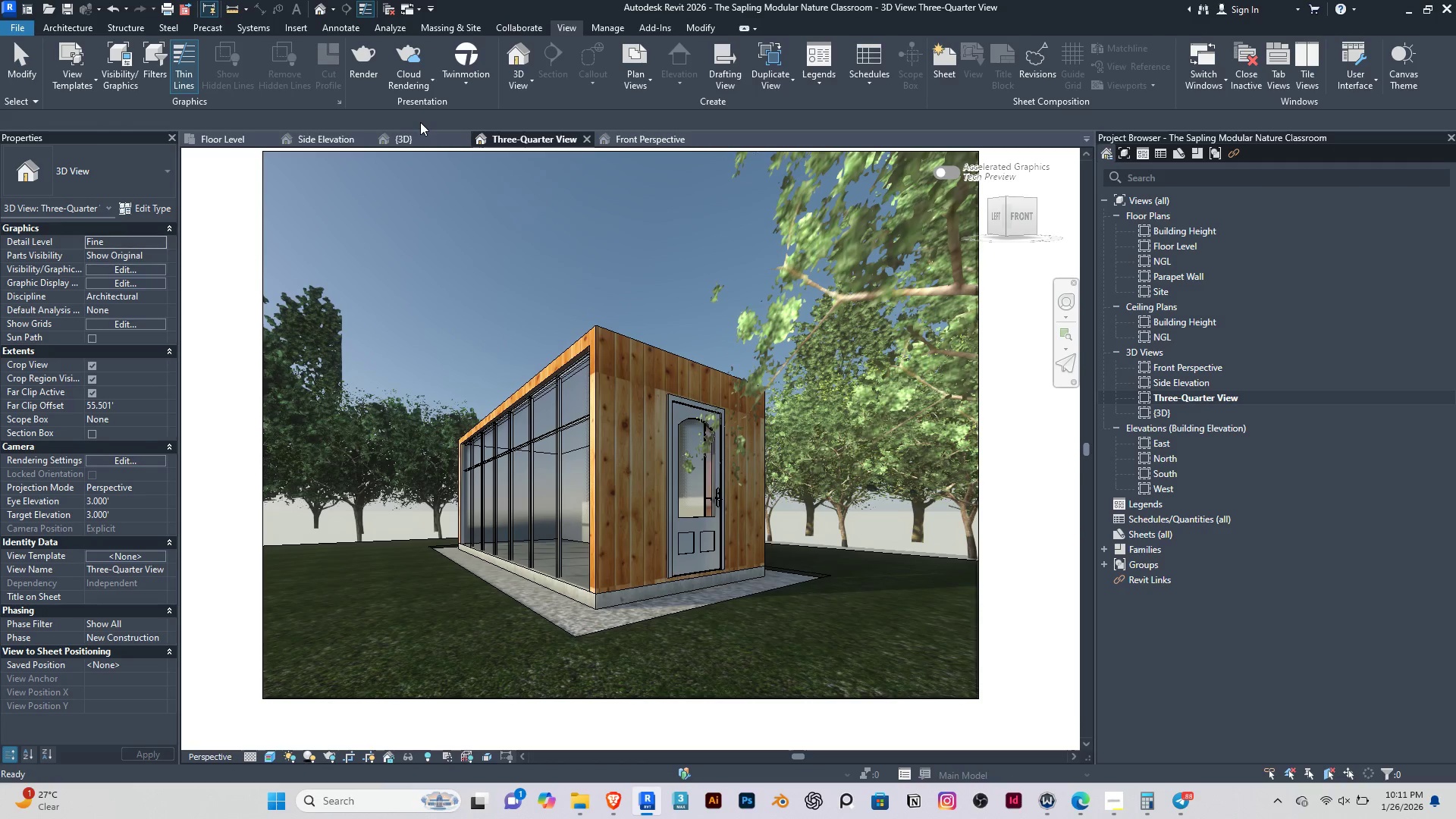 
wait(5.23)
 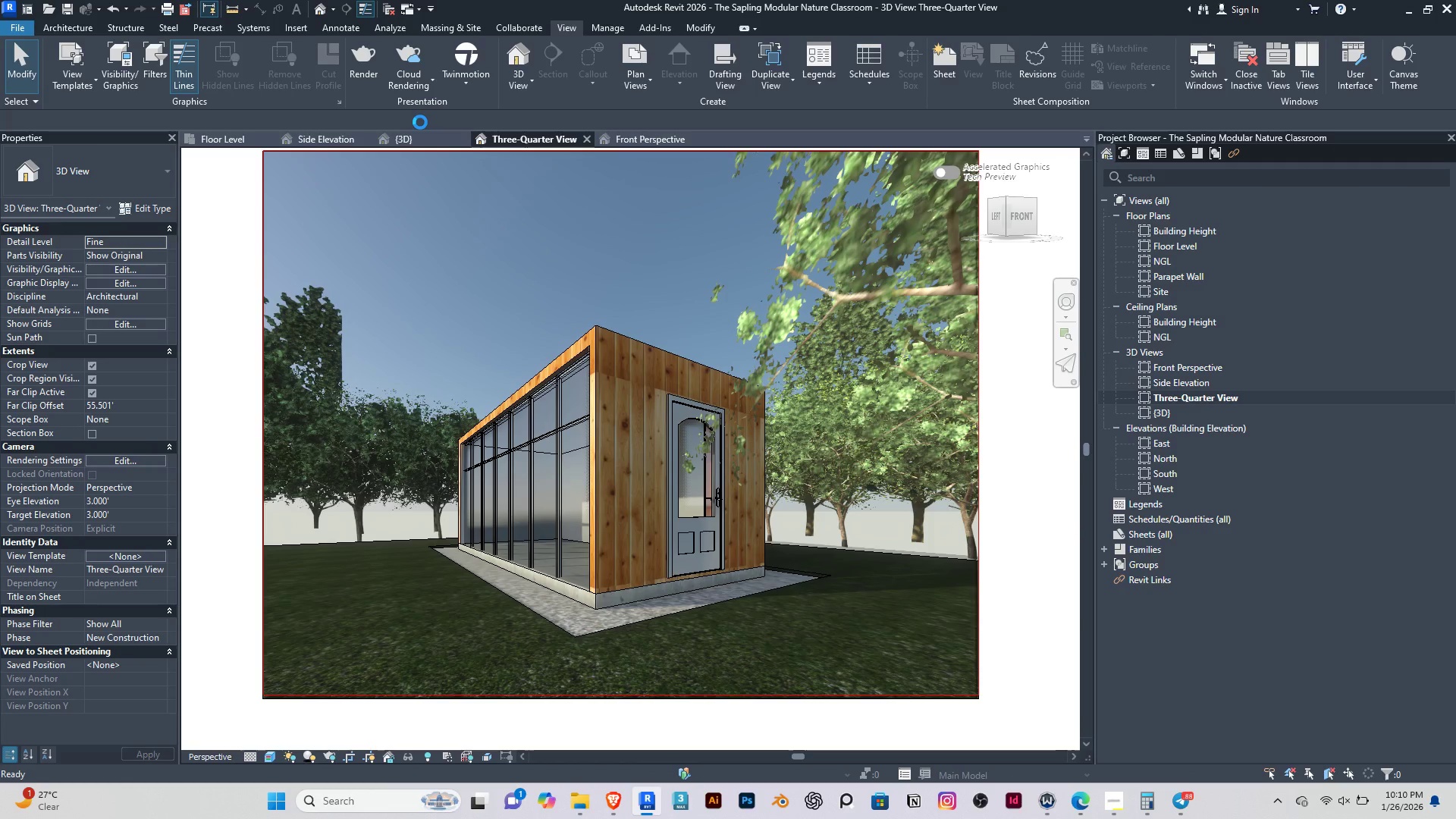 
left_click([467, 81])
 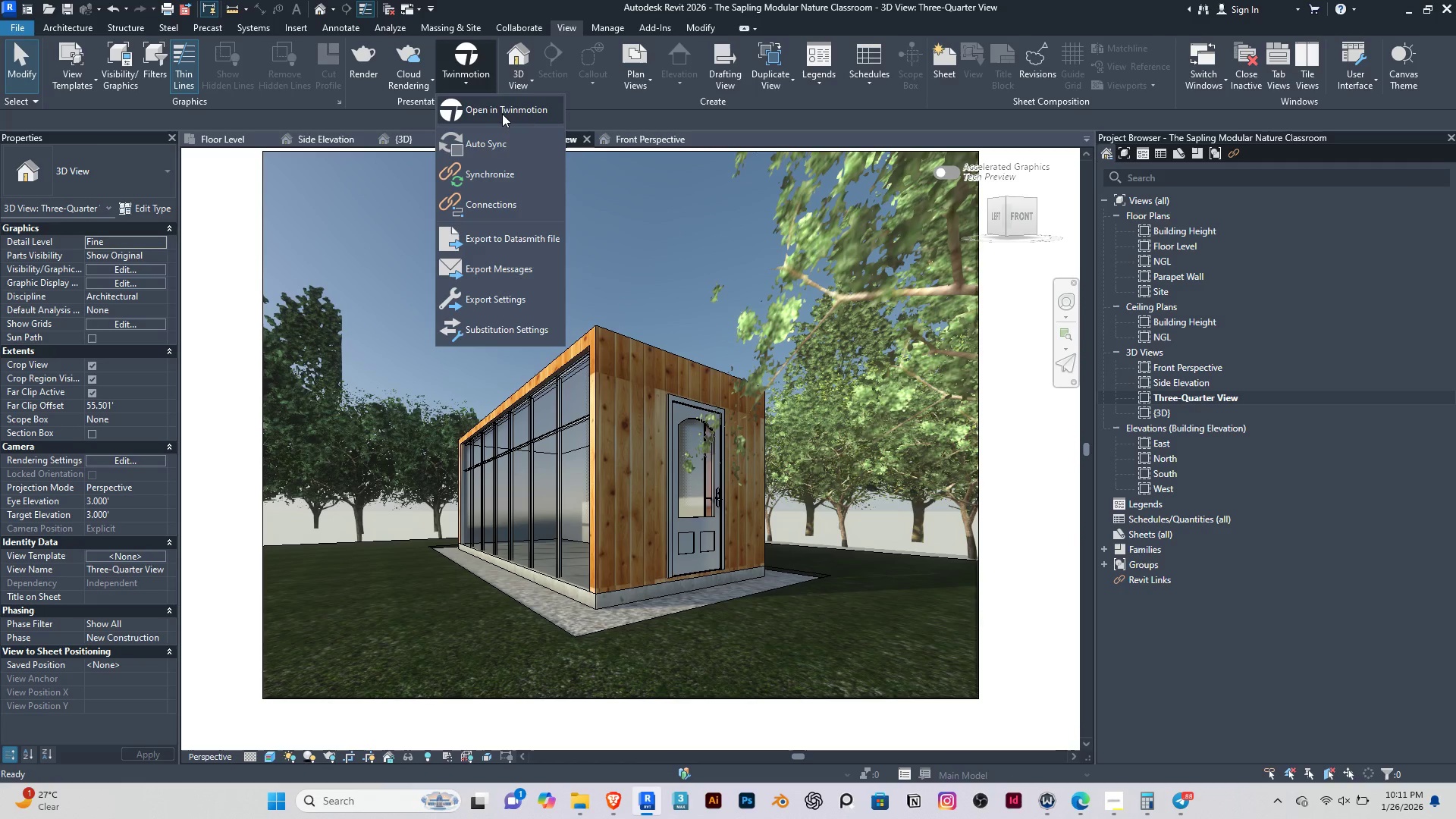 
left_click([503, 115])
 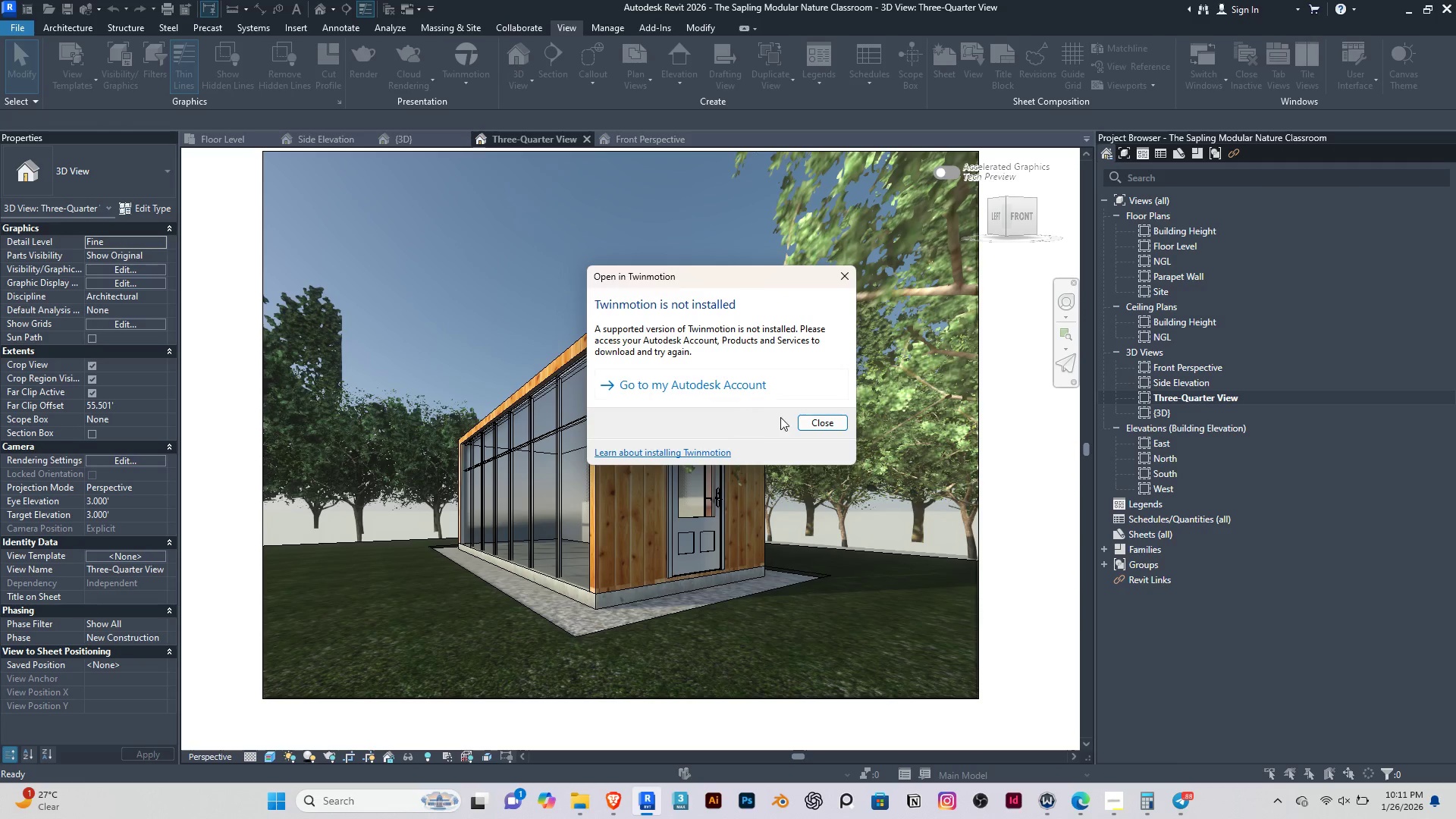 
left_click([814, 423])
 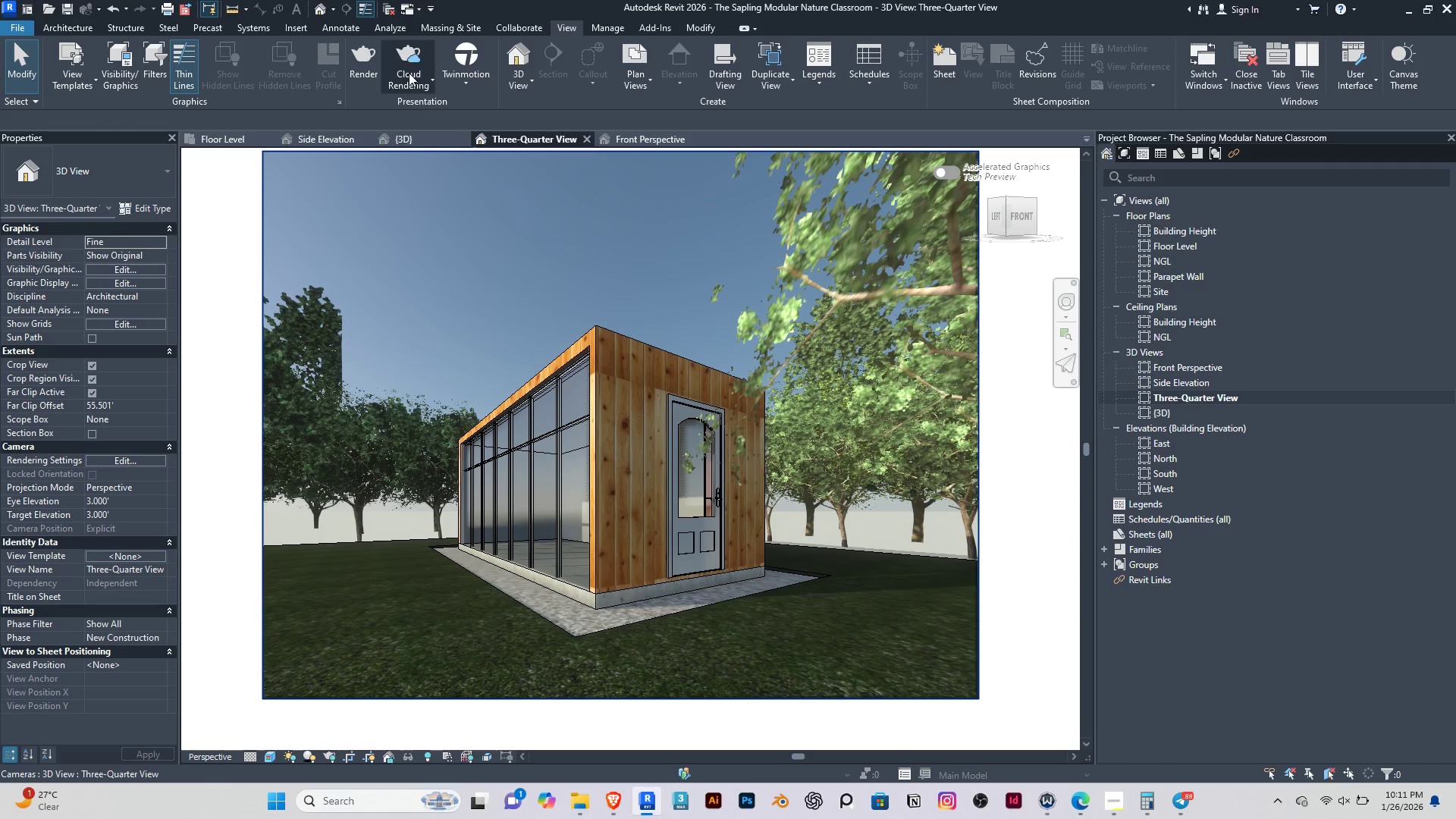 
left_click([416, 89])
 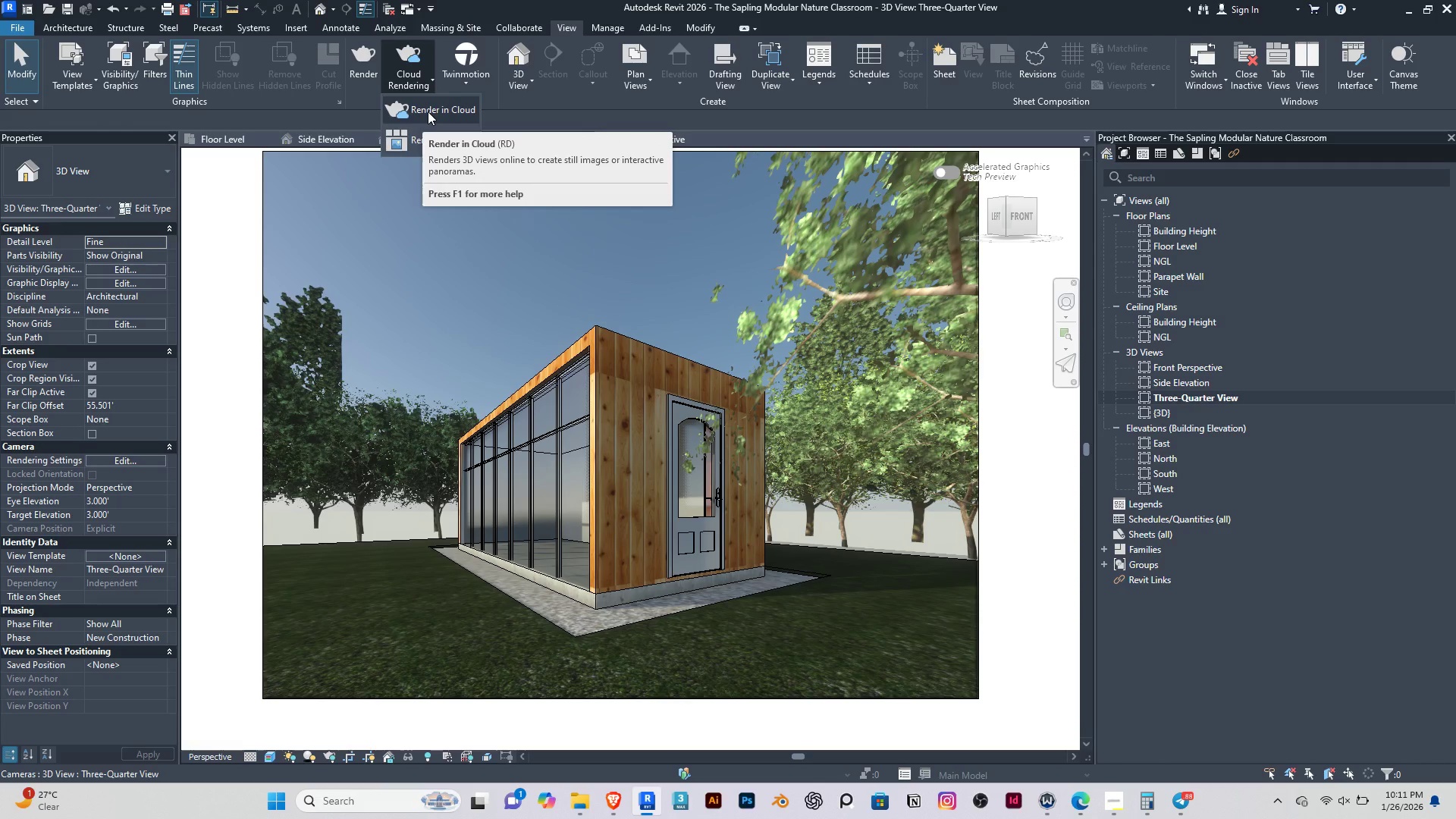 
left_click([426, 109])
 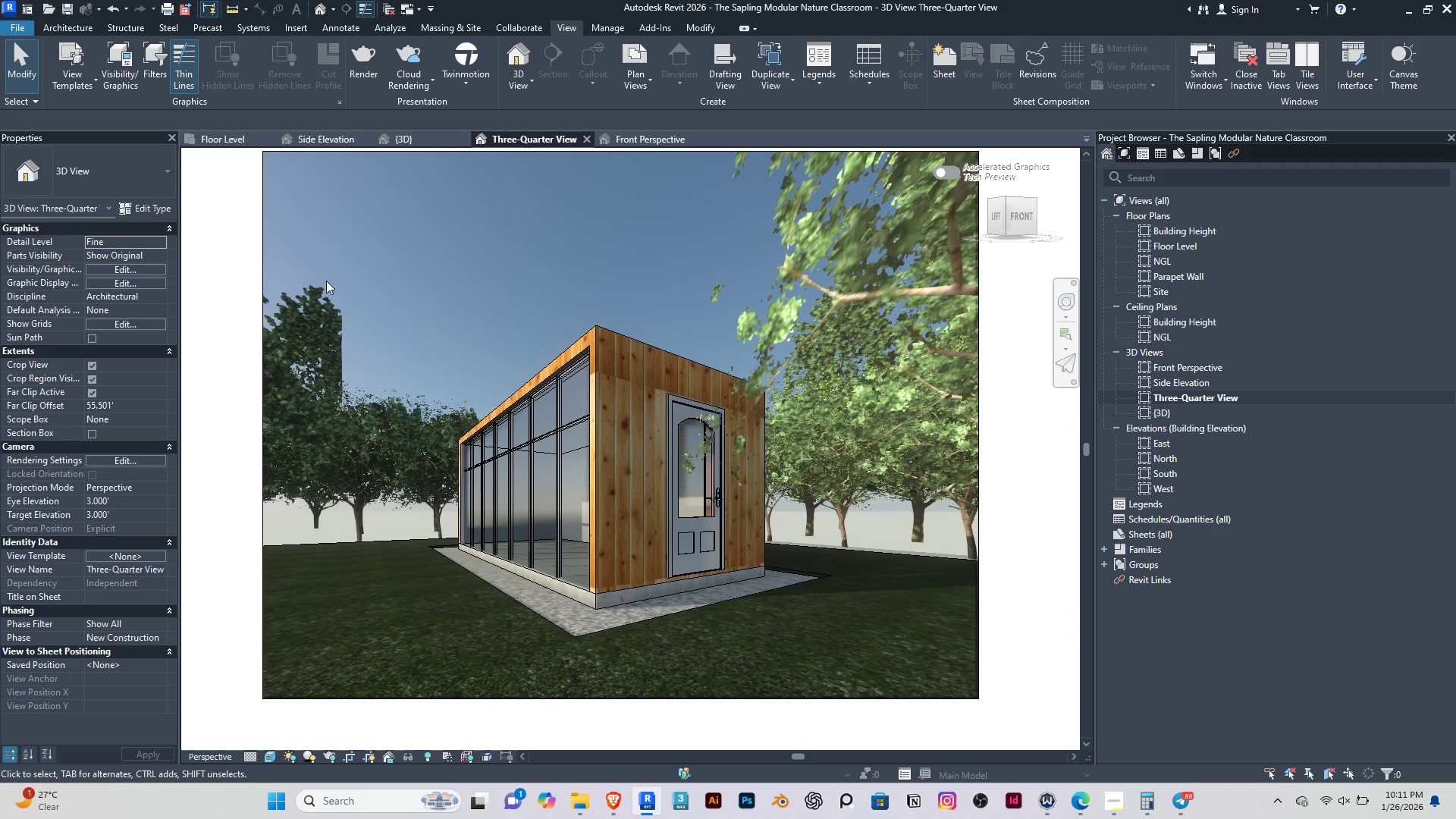 
wait(6.56)
 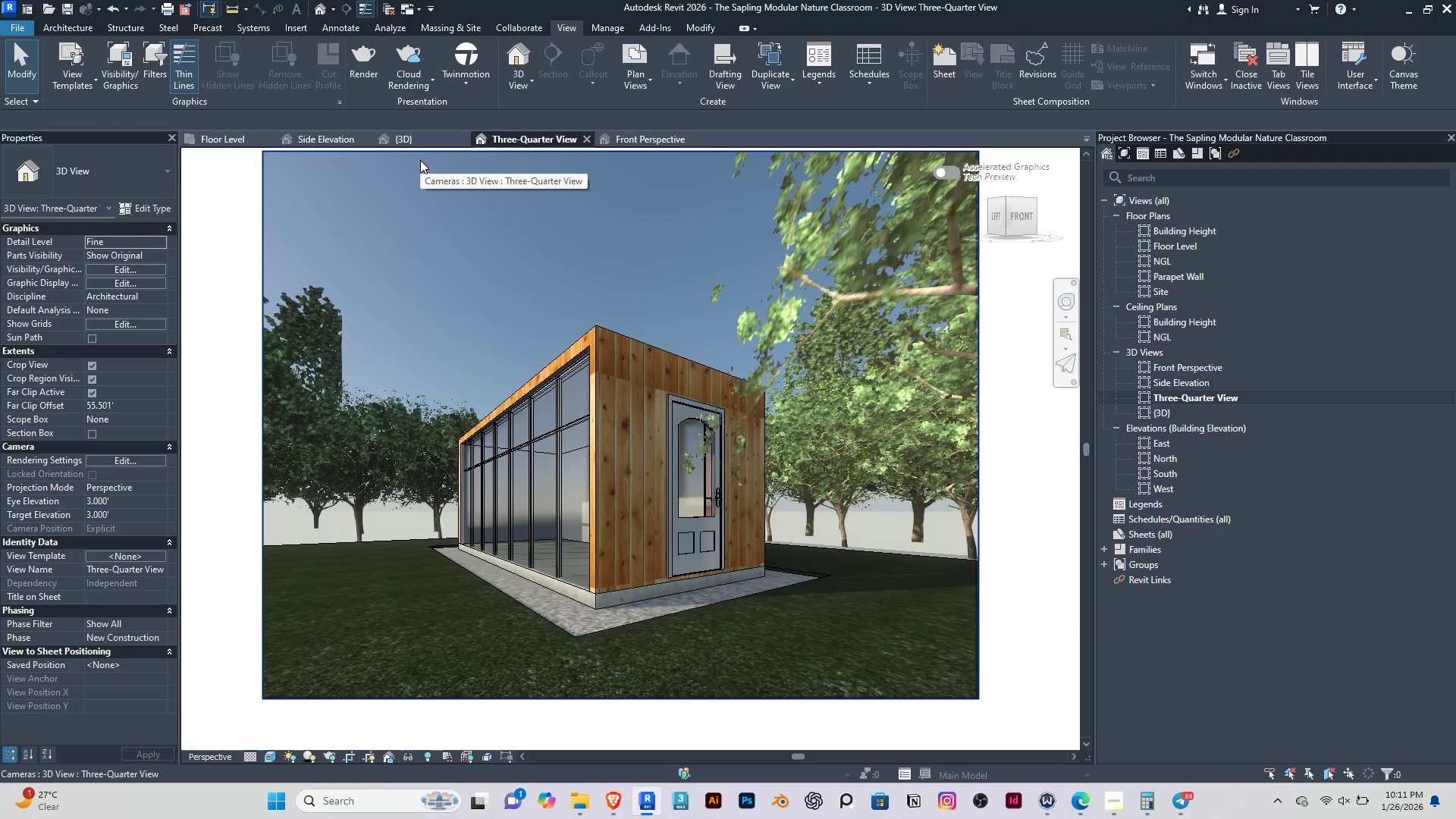 
scroll: coordinate [337, 281], scroll_direction: down, amount: 1.0
 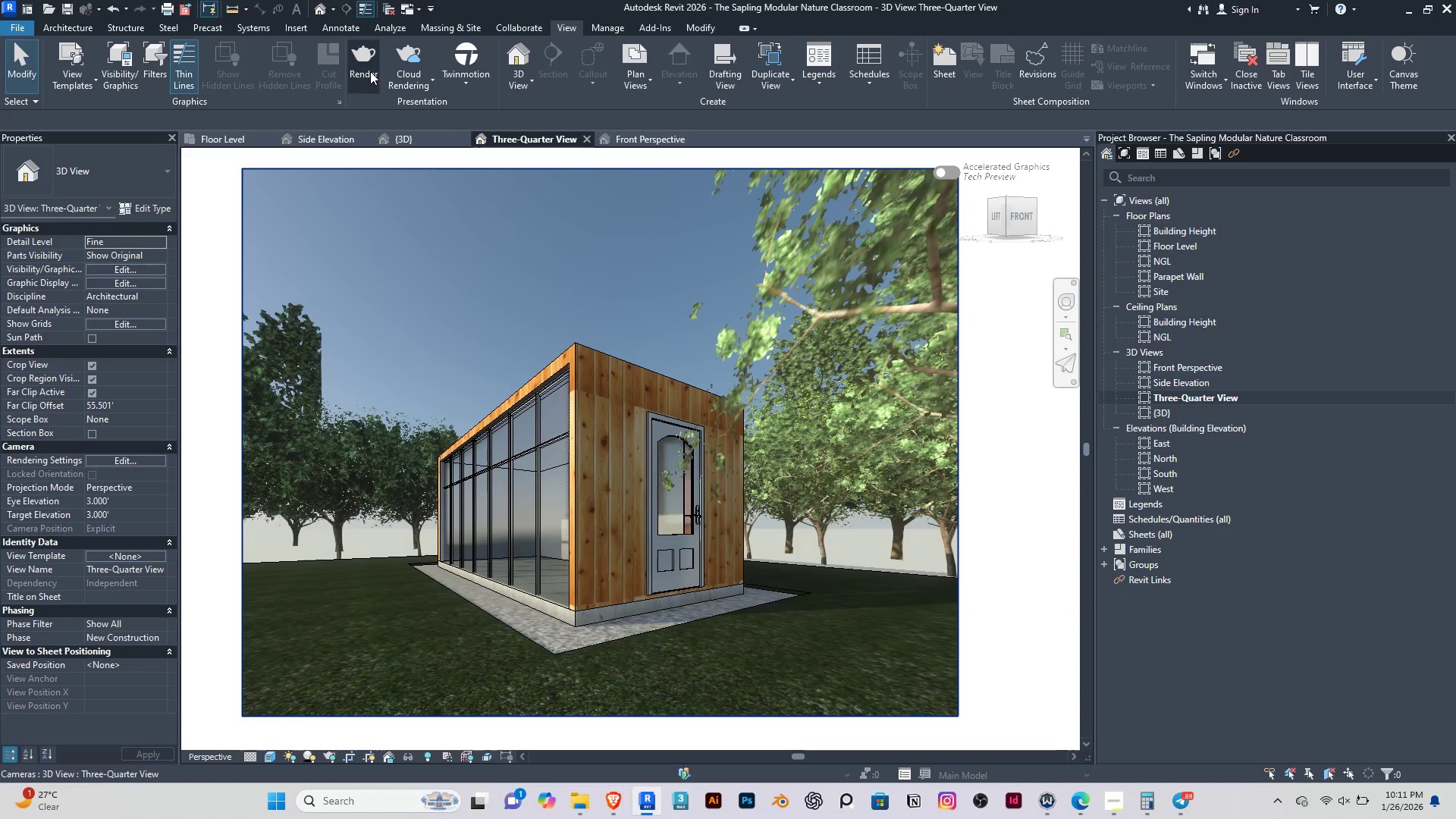 
left_click([370, 71])
 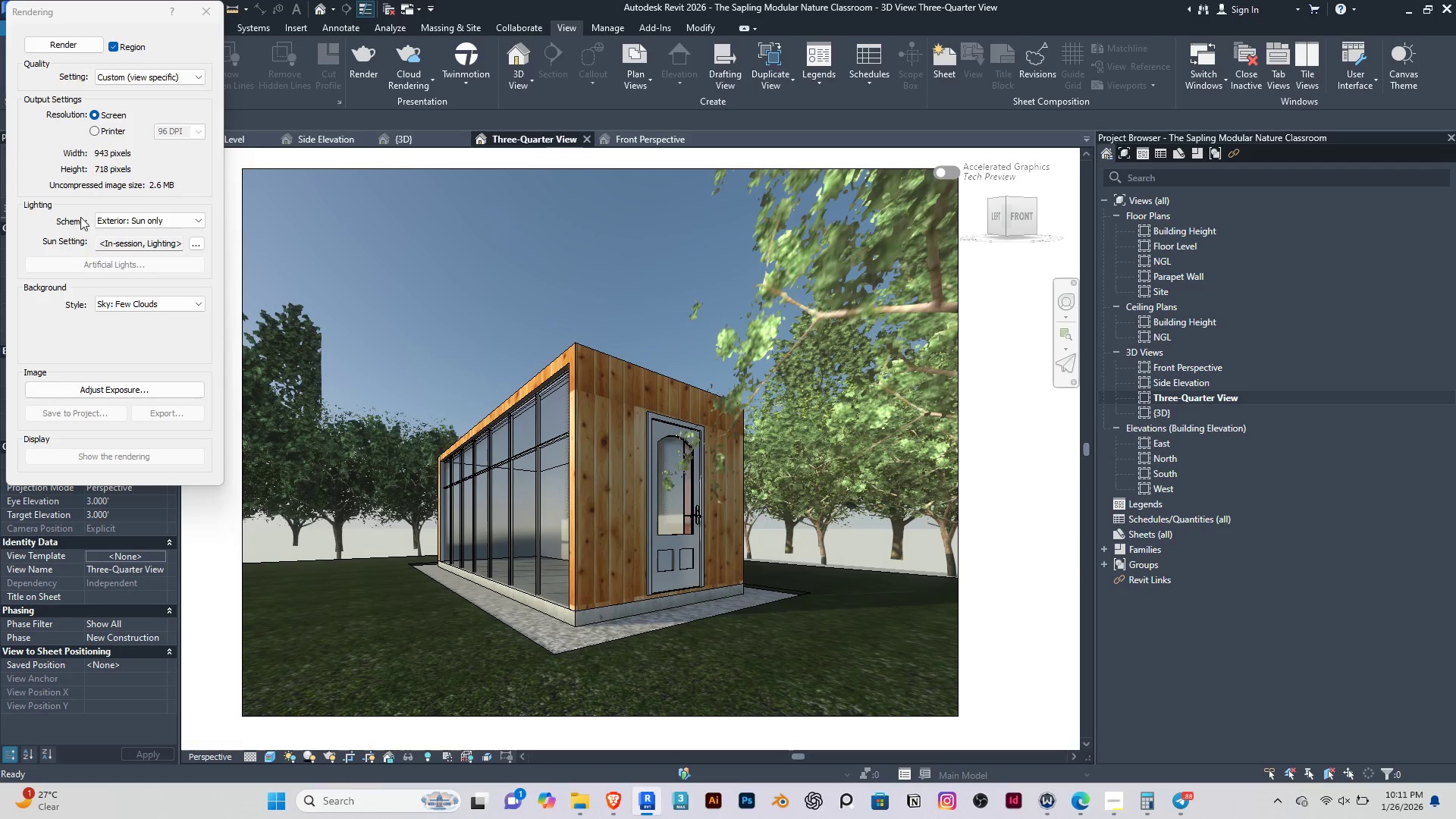 
left_click([96, 130])
 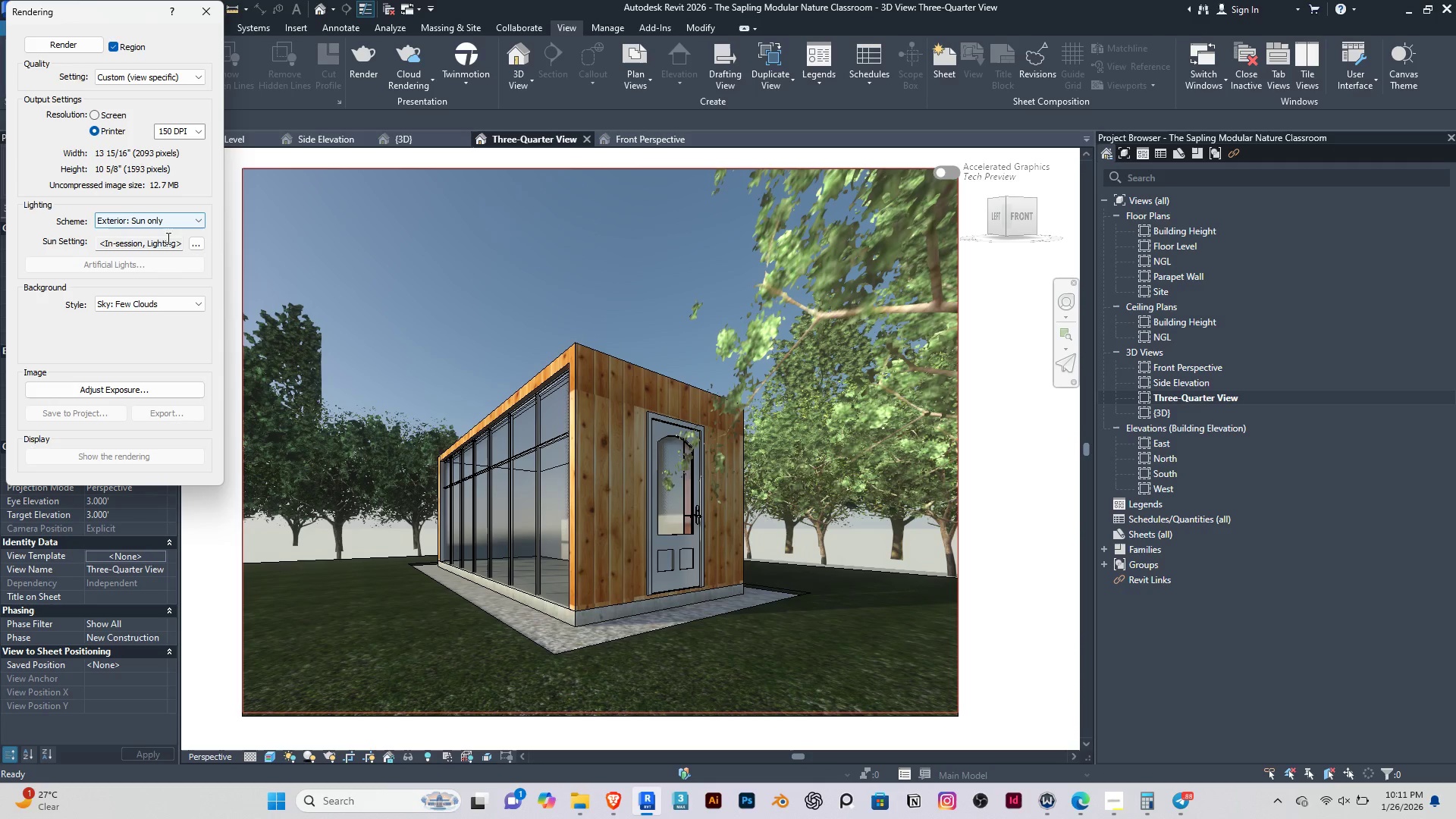 
wait(6.14)
 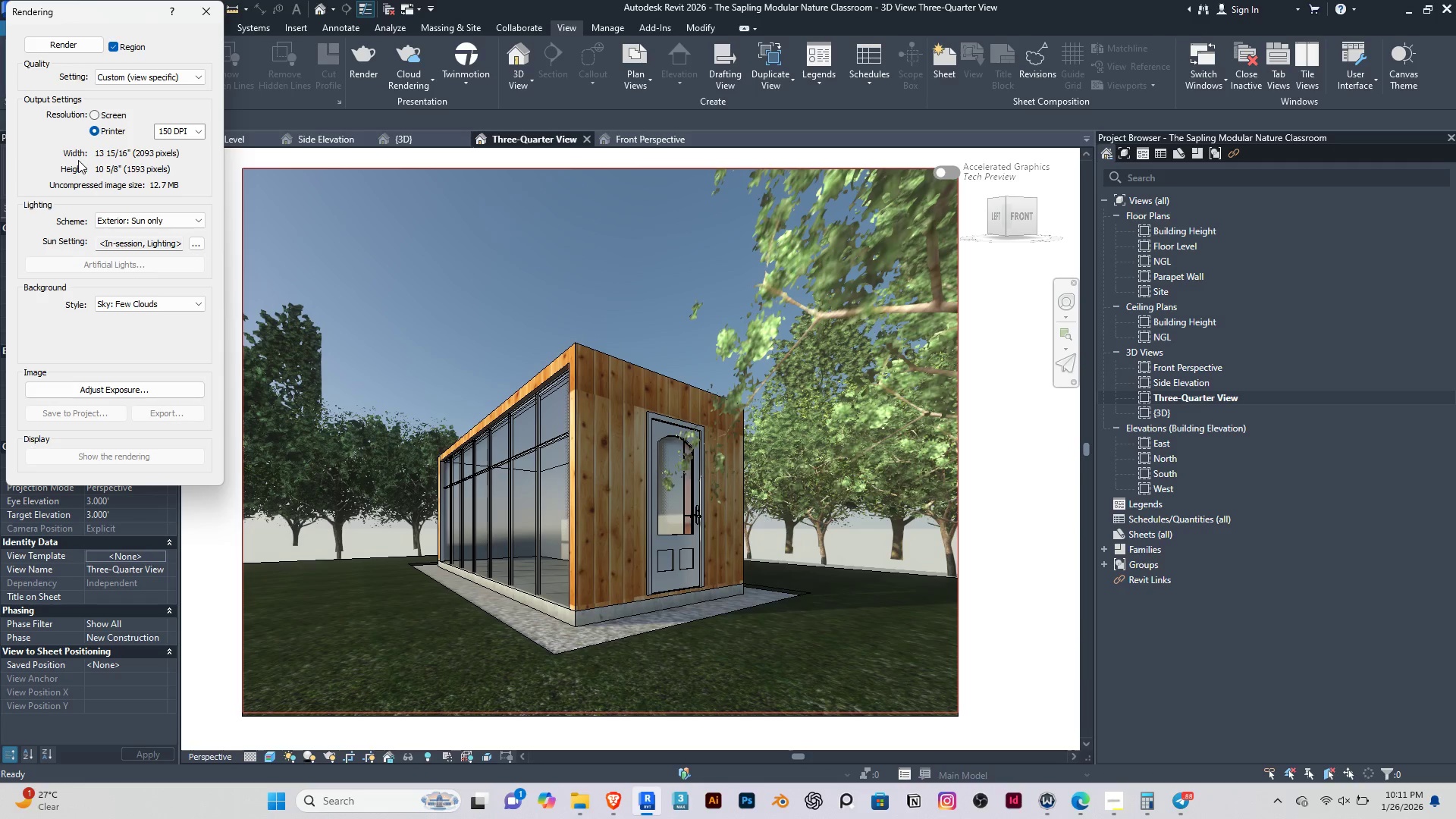 
left_click([106, 391])
 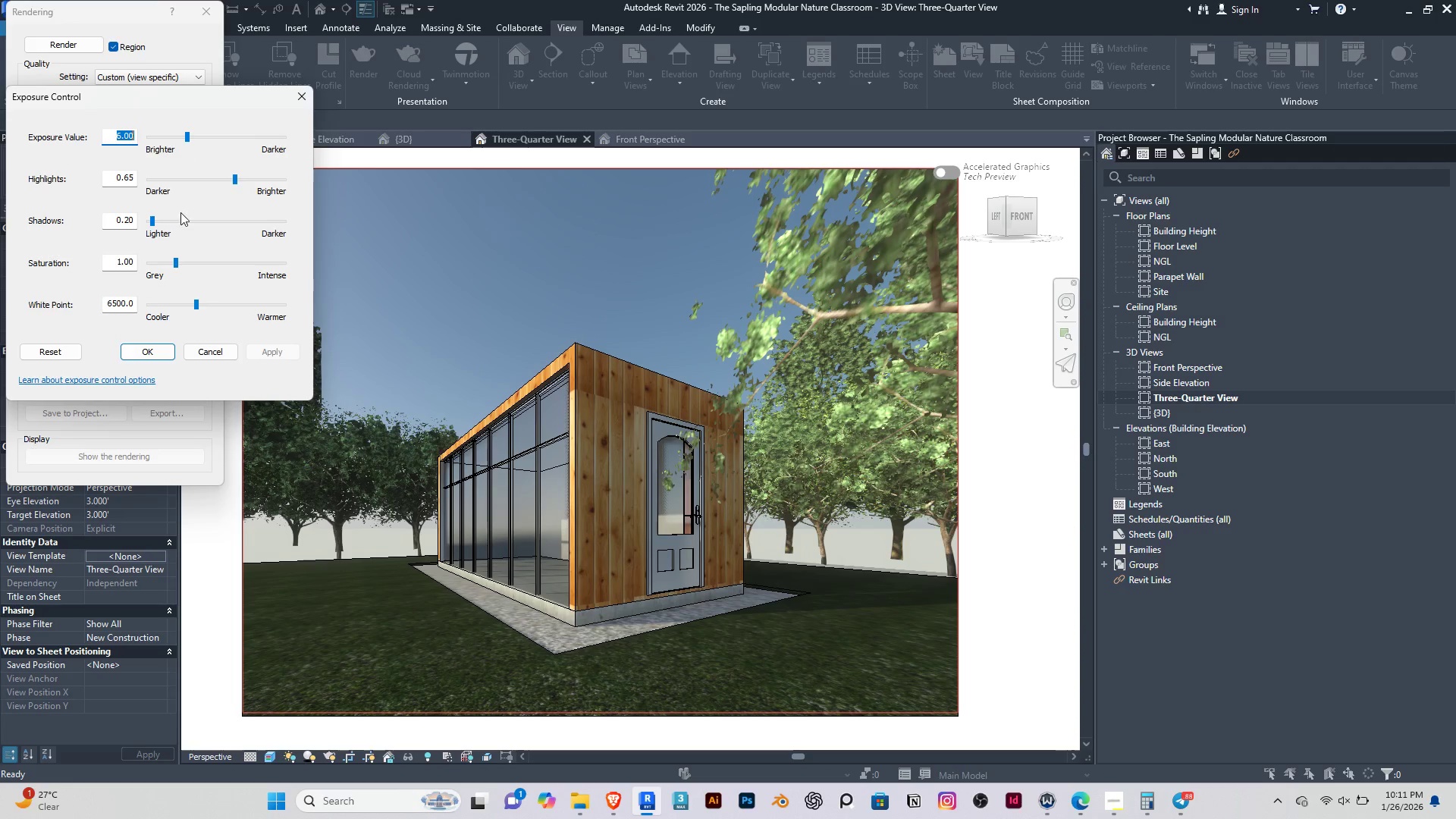 
left_click([146, 349])
 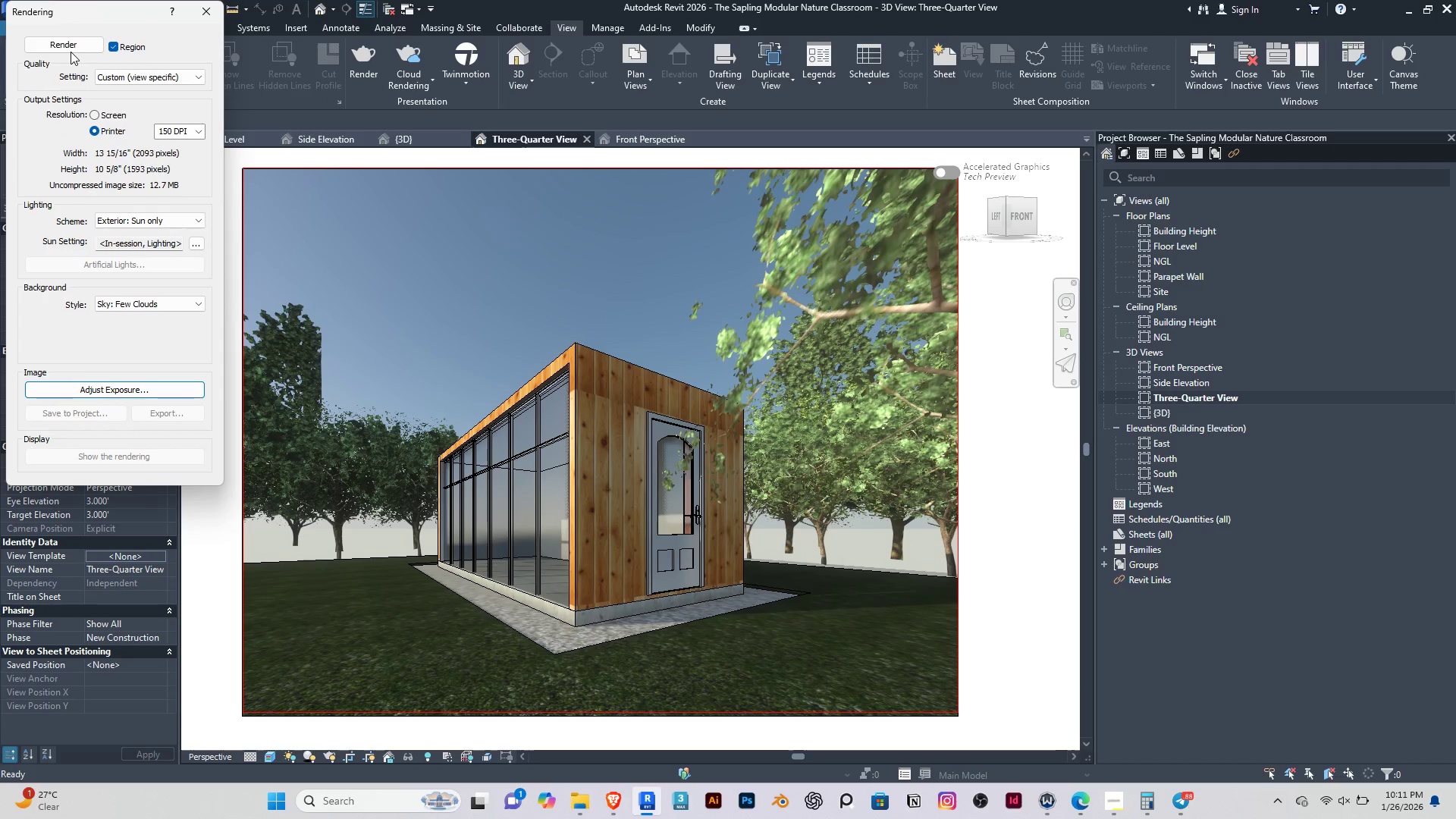 
left_click([74, 46])
 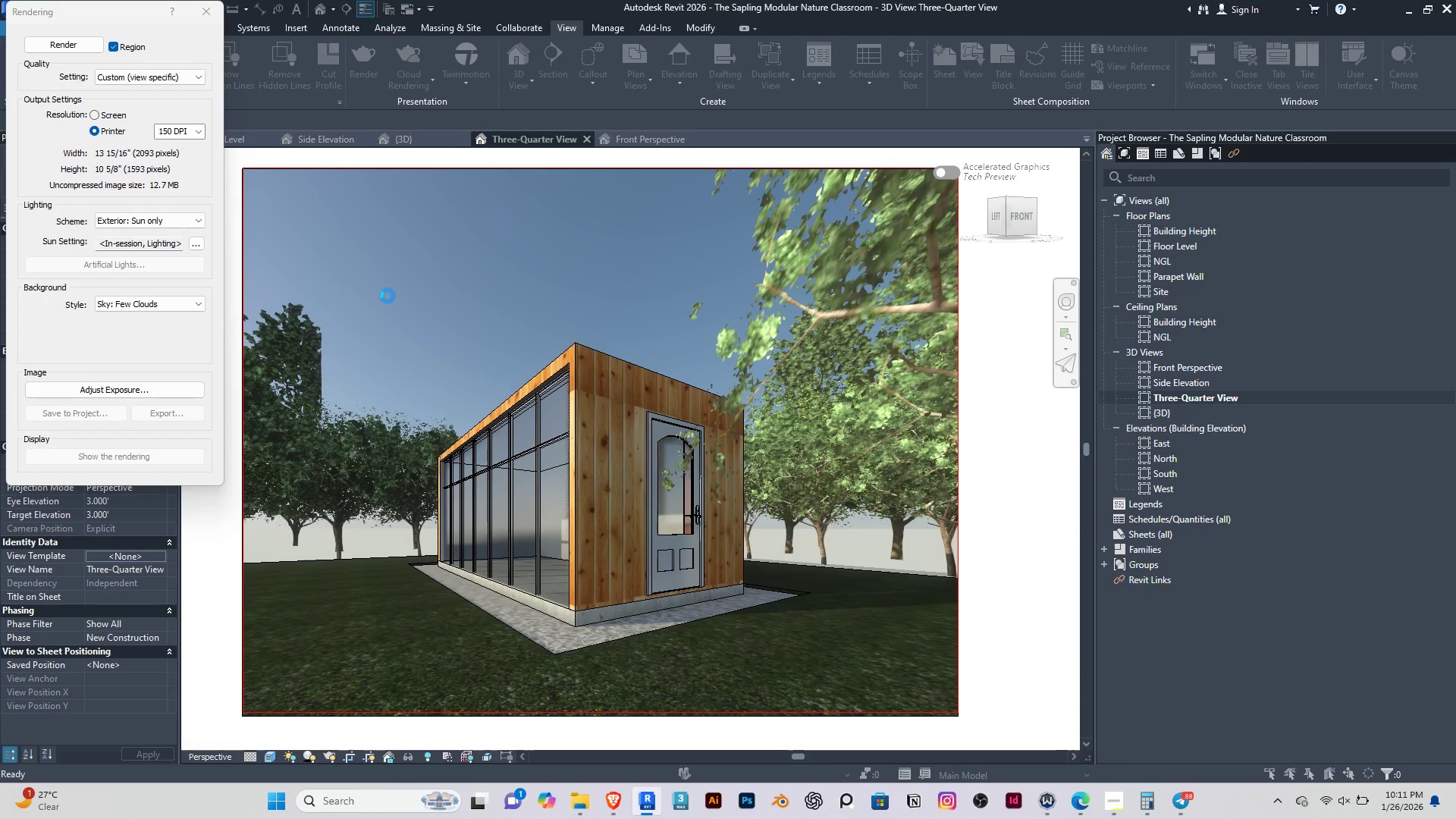 
wait(21.61)
 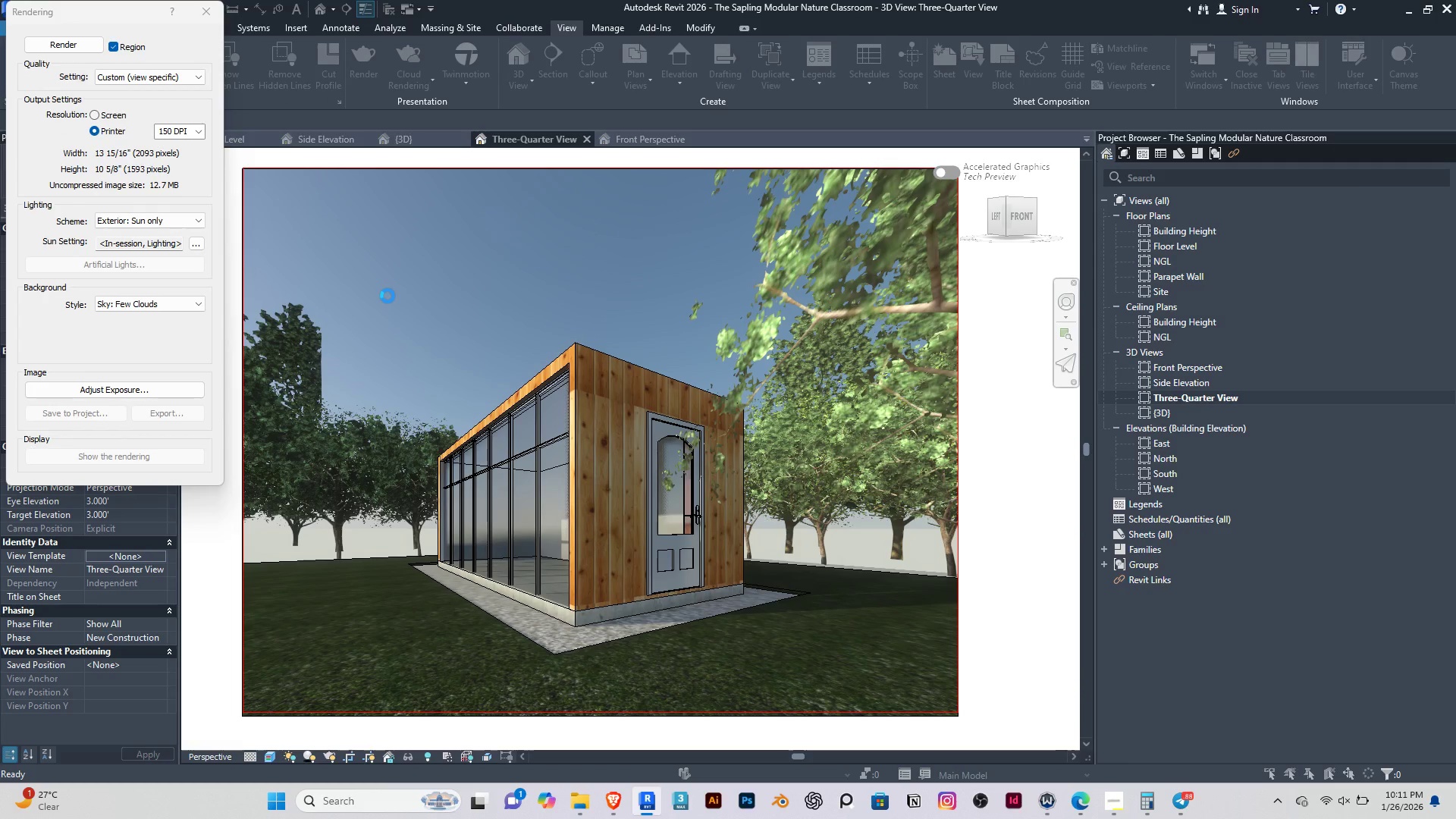 
left_click([1003, 450])
 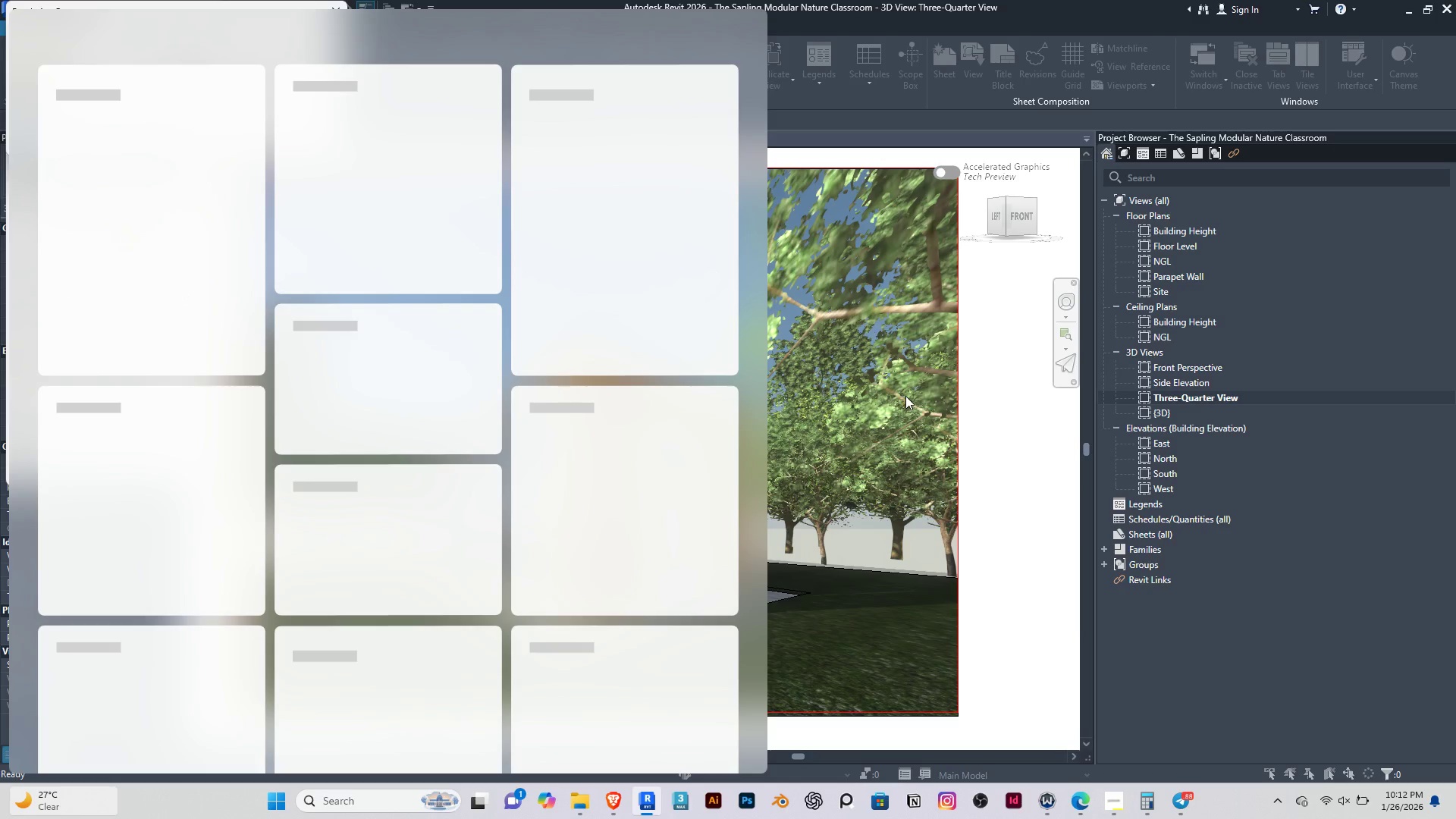 
left_click([1003, 450])
 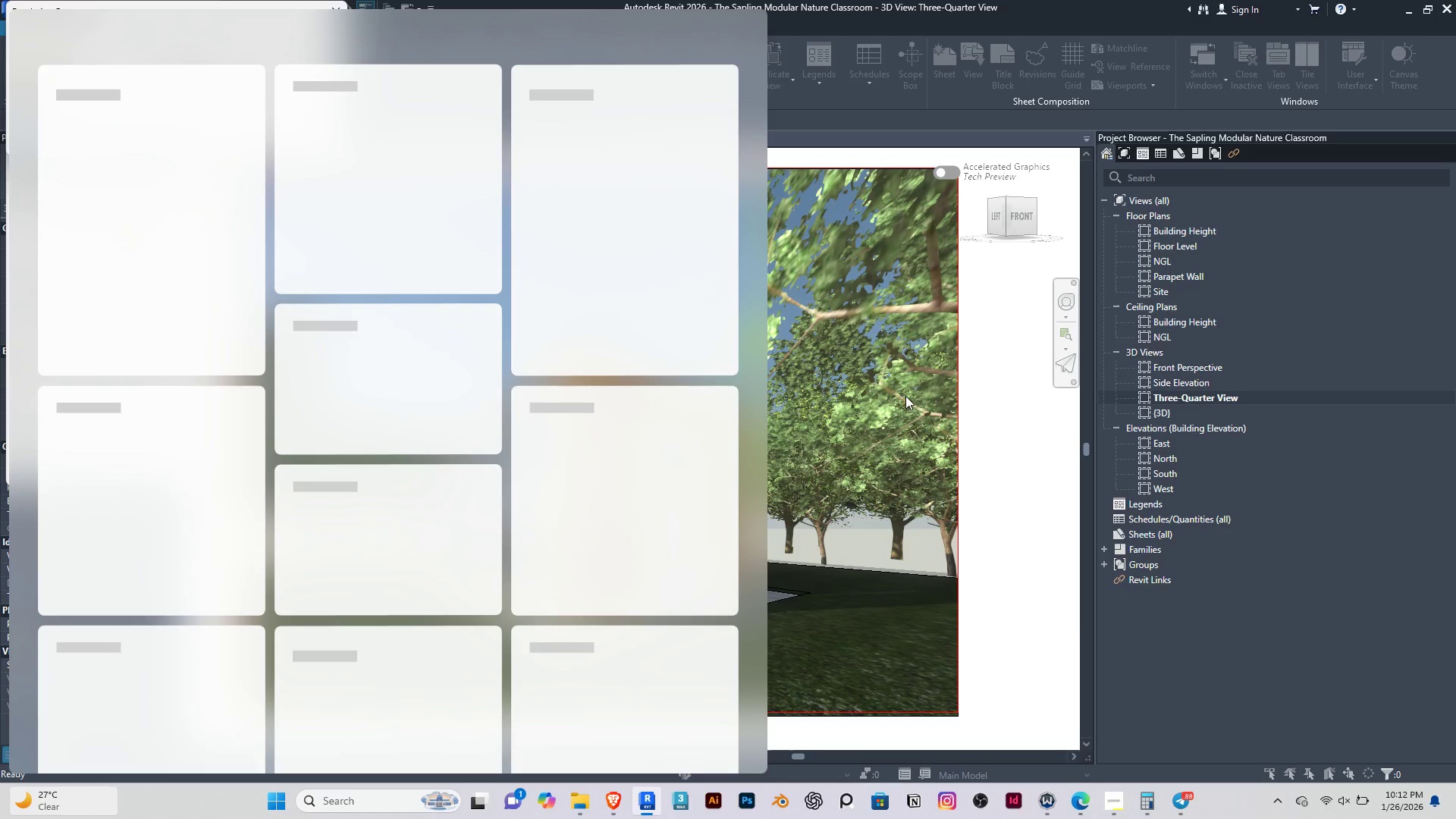 
left_click([1117, 800])